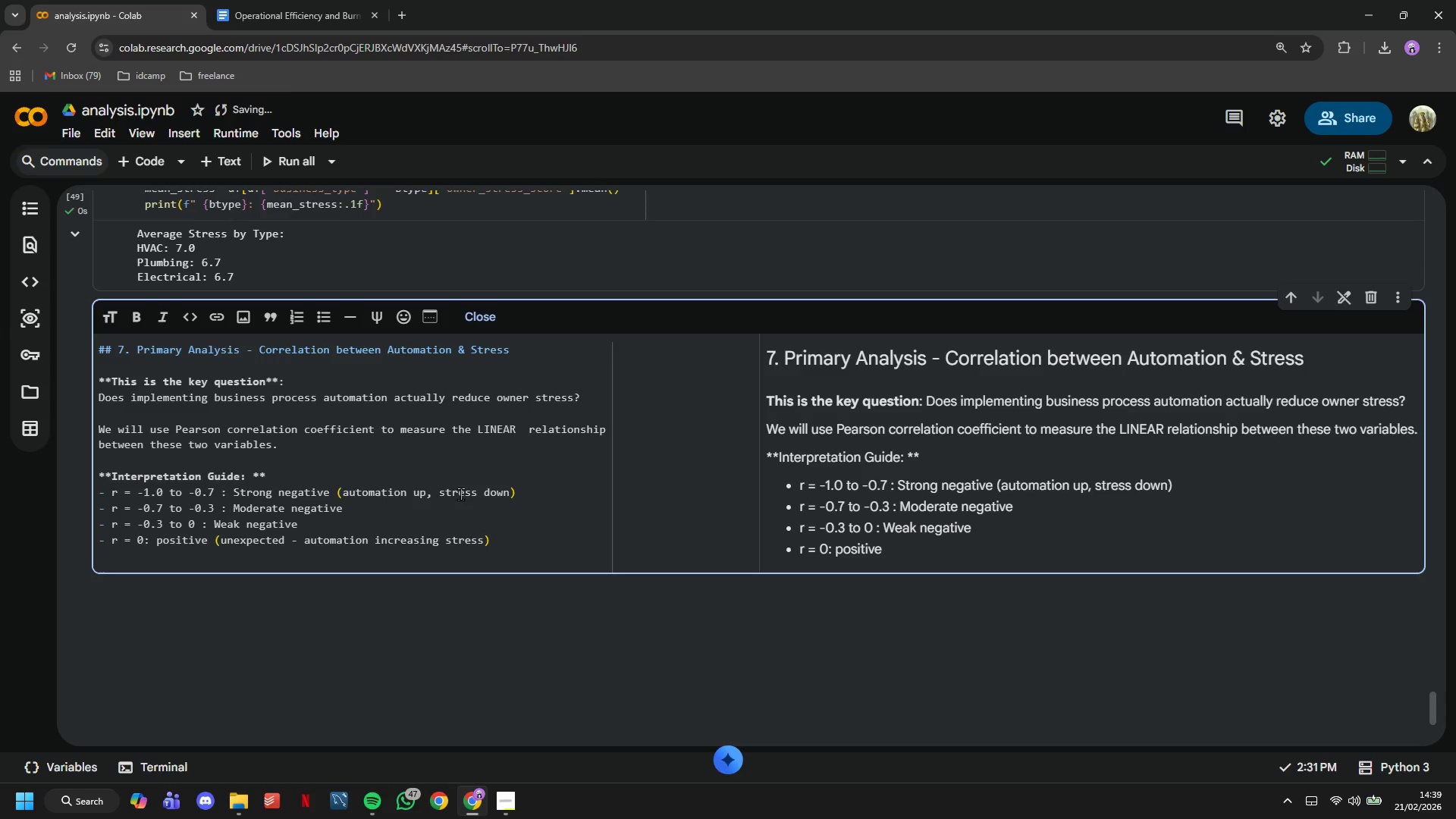 
key(Minus)
 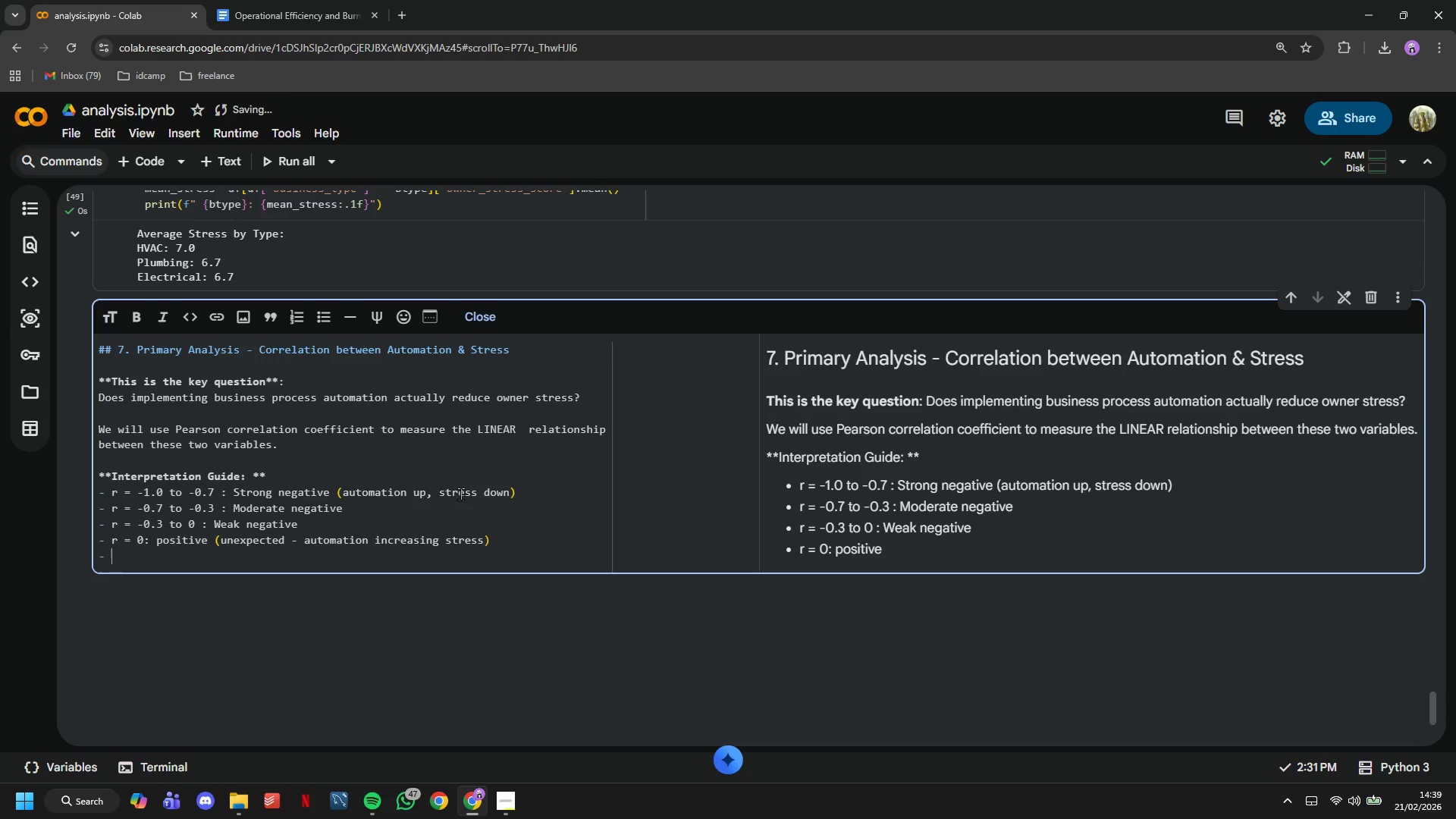 
key(Space)
 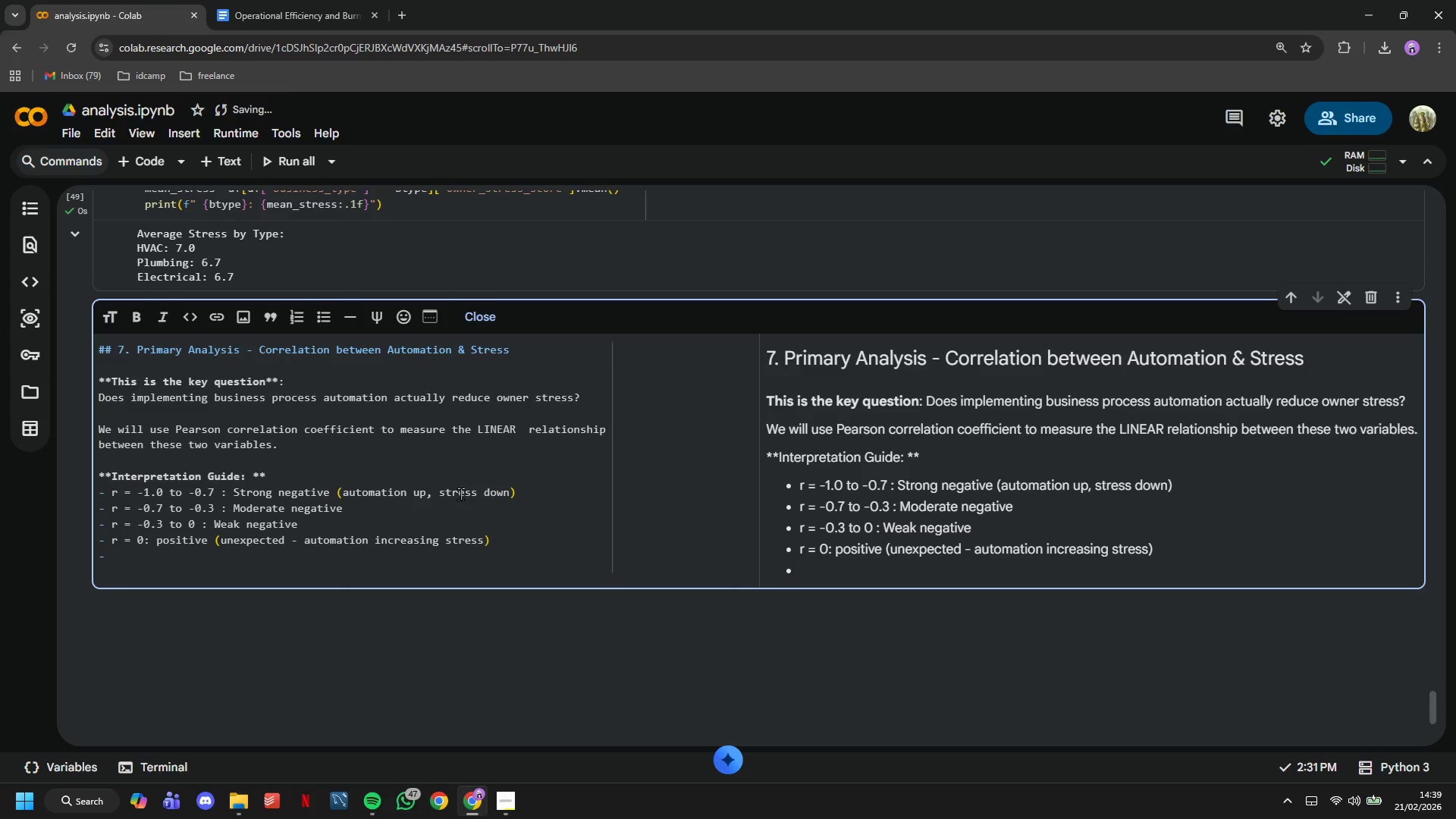 
type(p-value)
 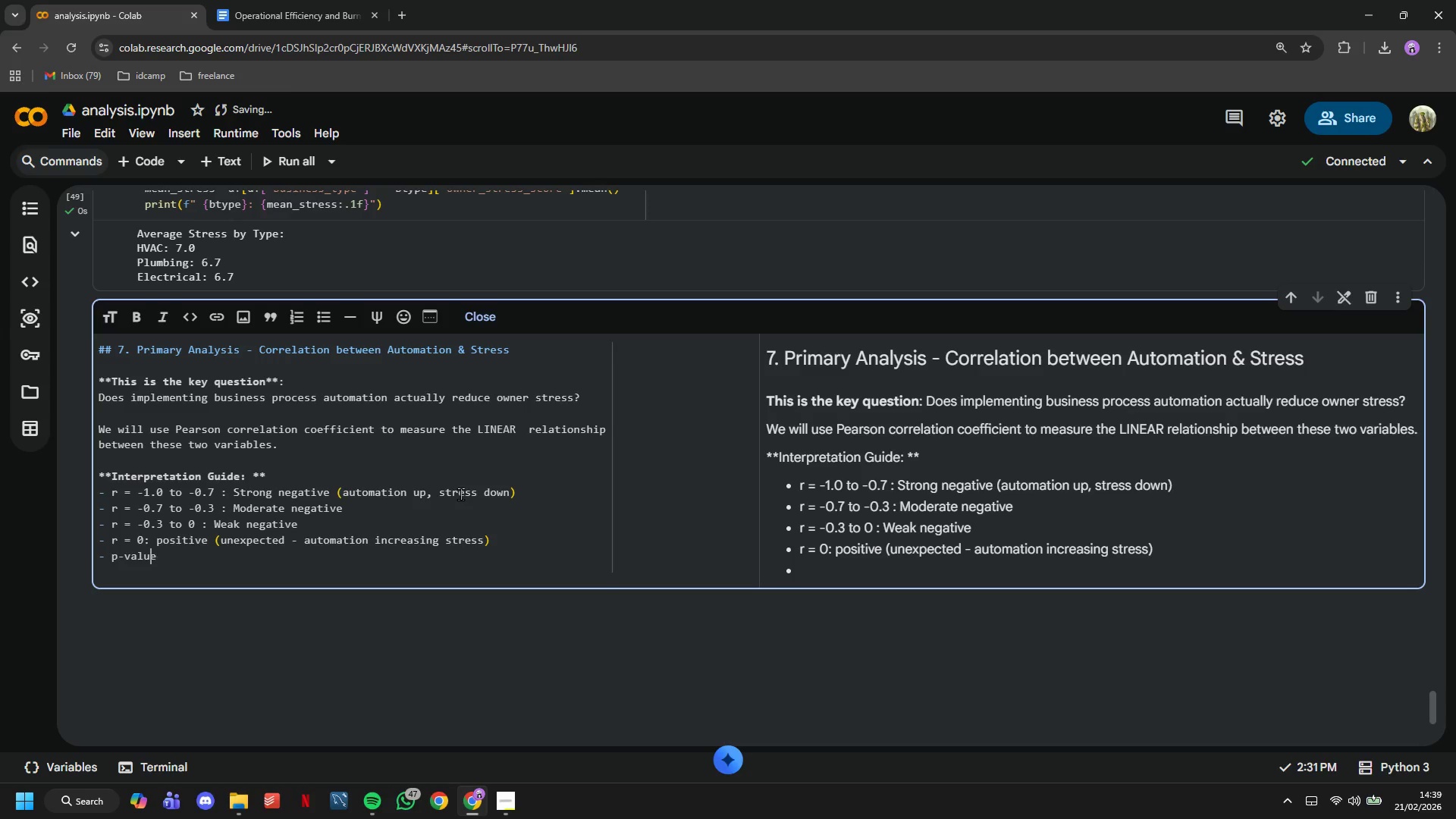 
hold_key(key=ArrowLeft, duration=0.73)
 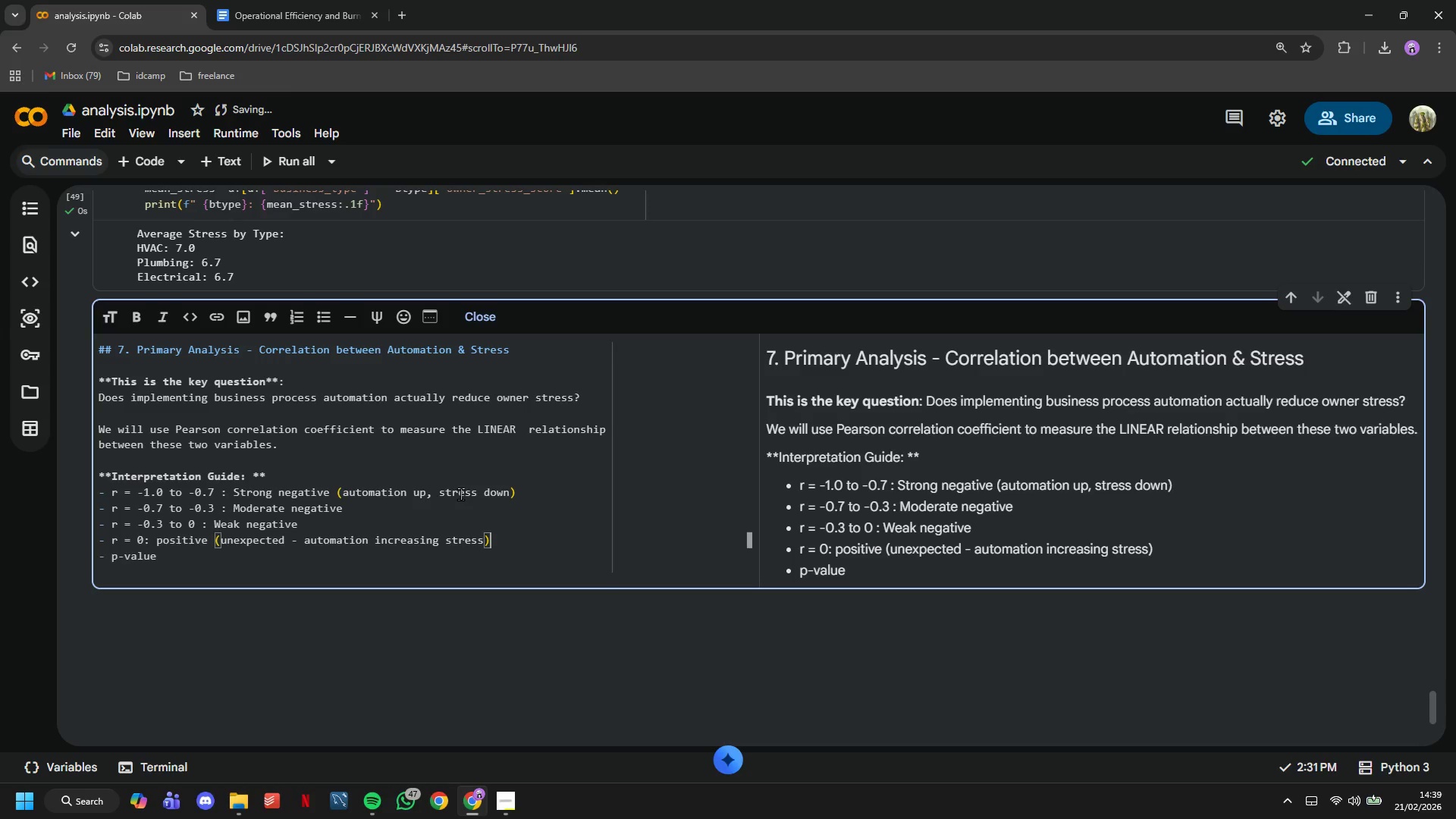 
key(ArrowLeft)
 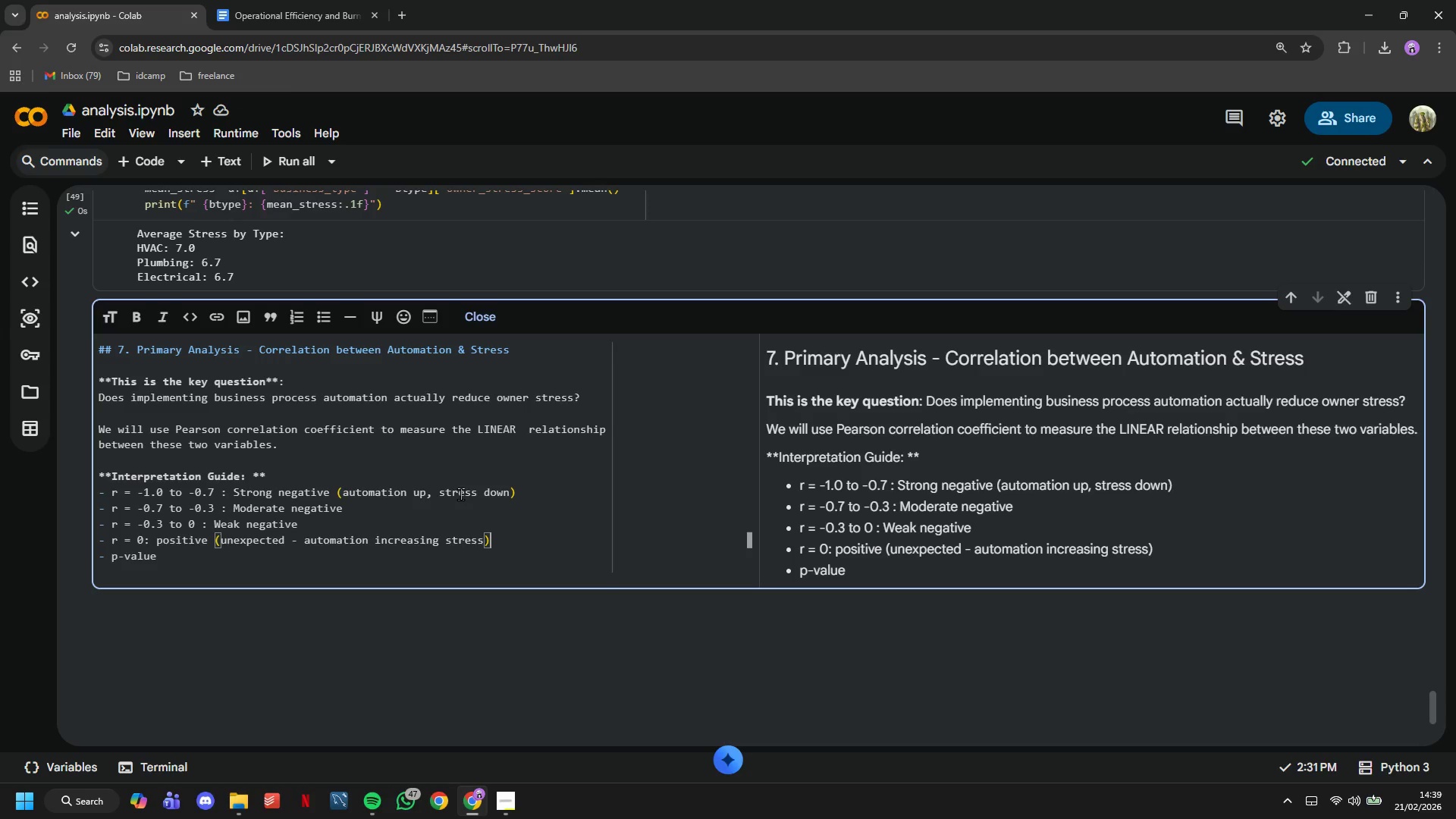 
key(ArrowRight)
 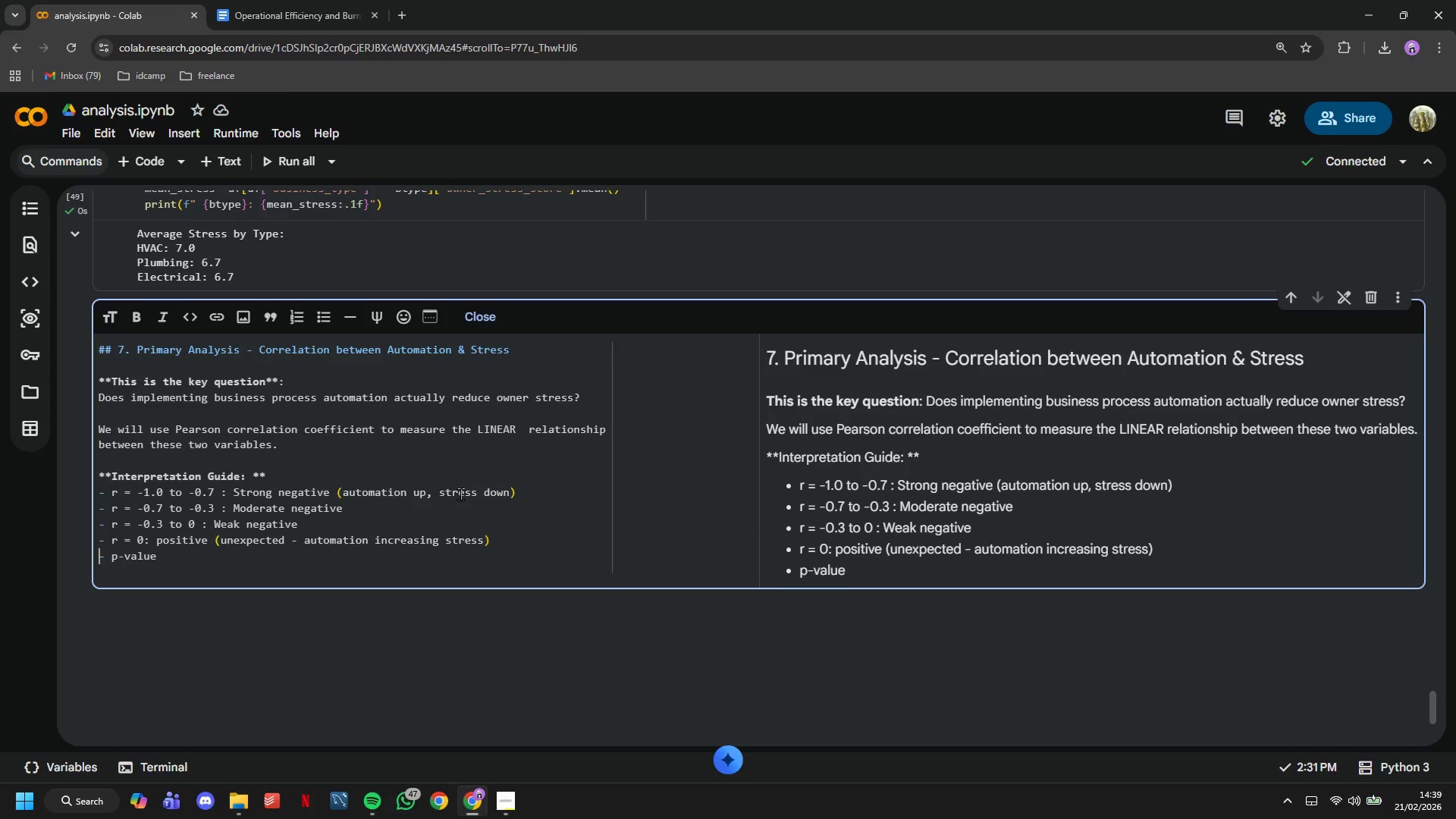 
key(Enter)
 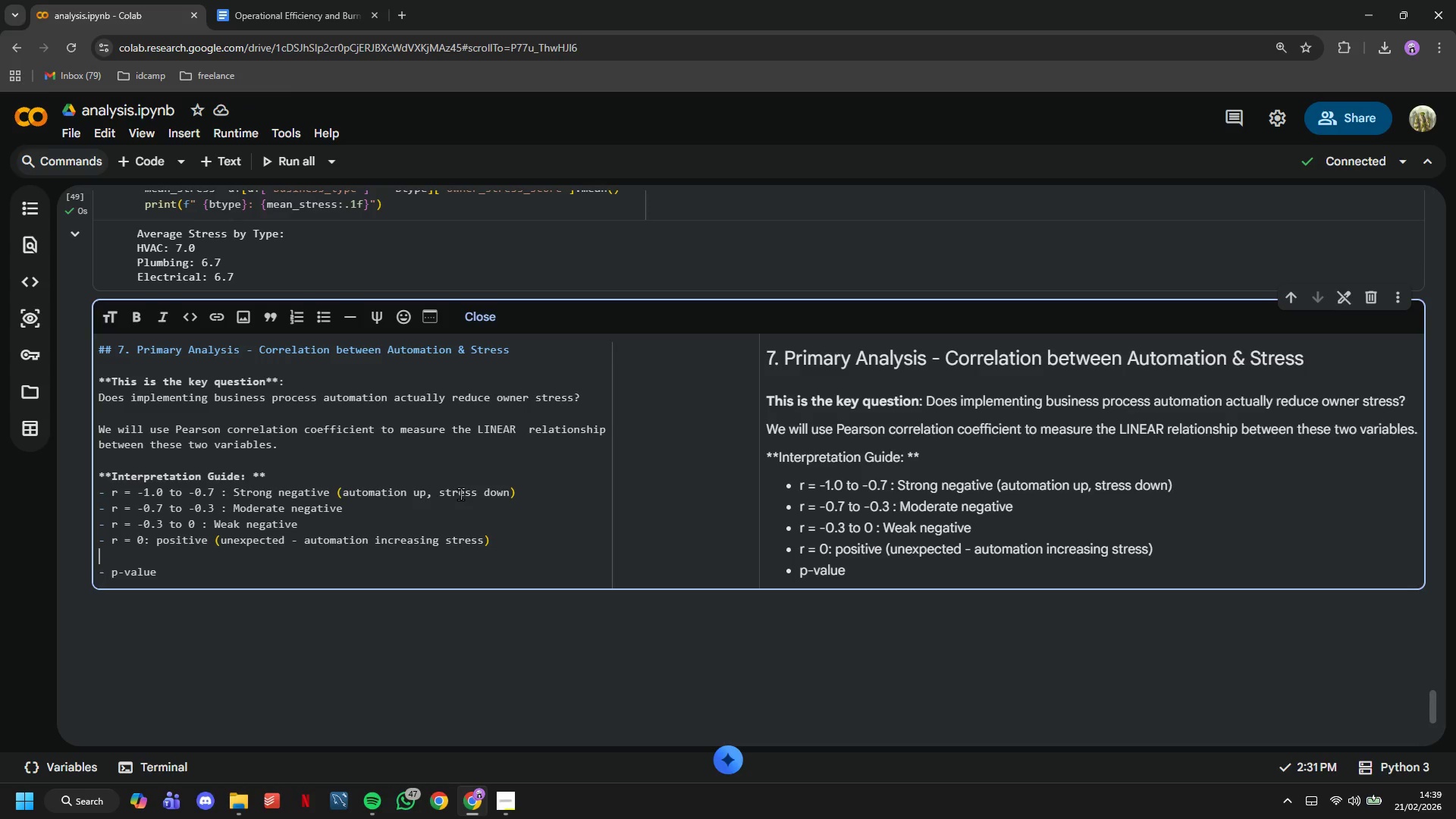 
key(ArrowLeft)
 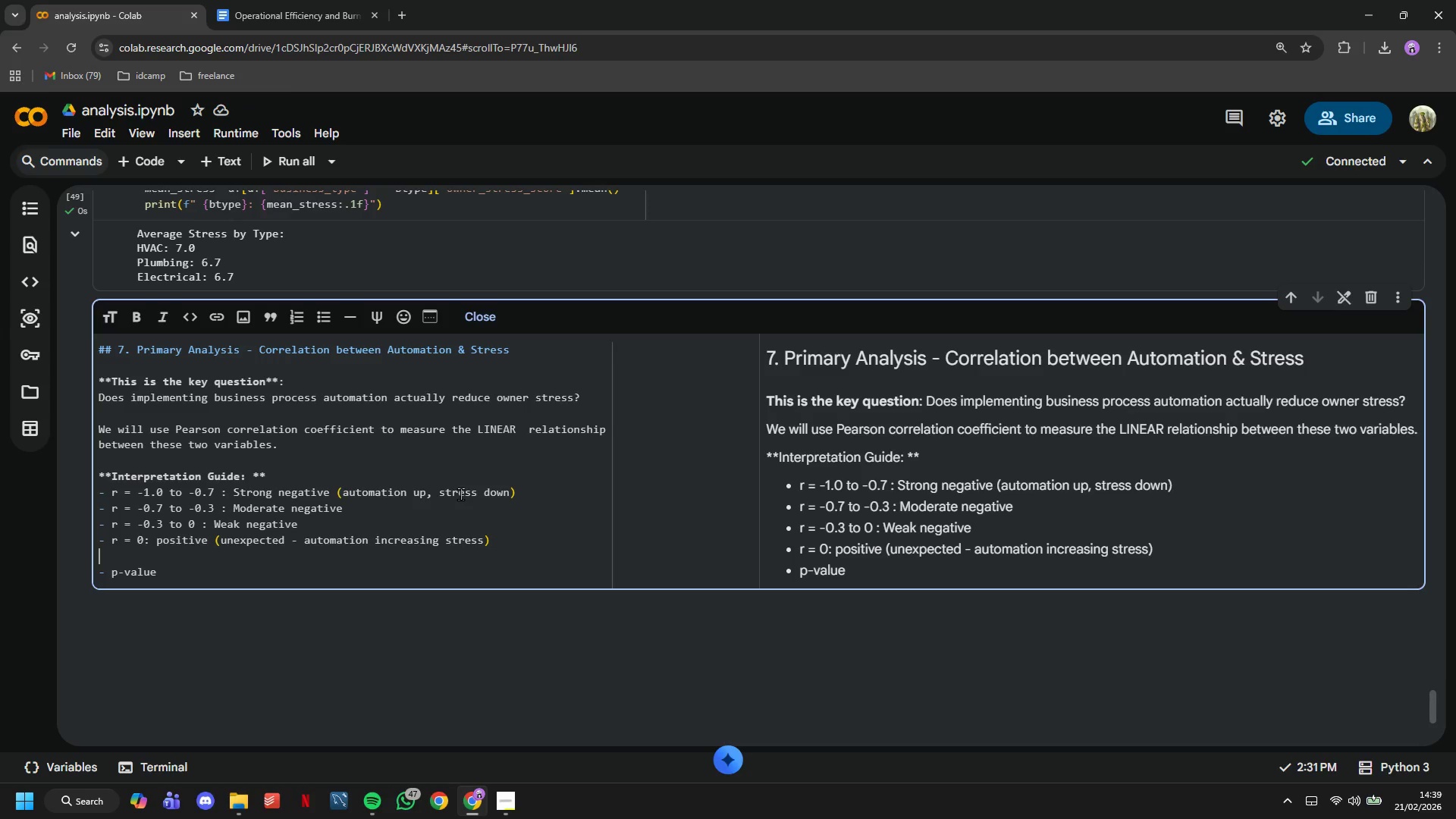 
key(ArrowDown)
 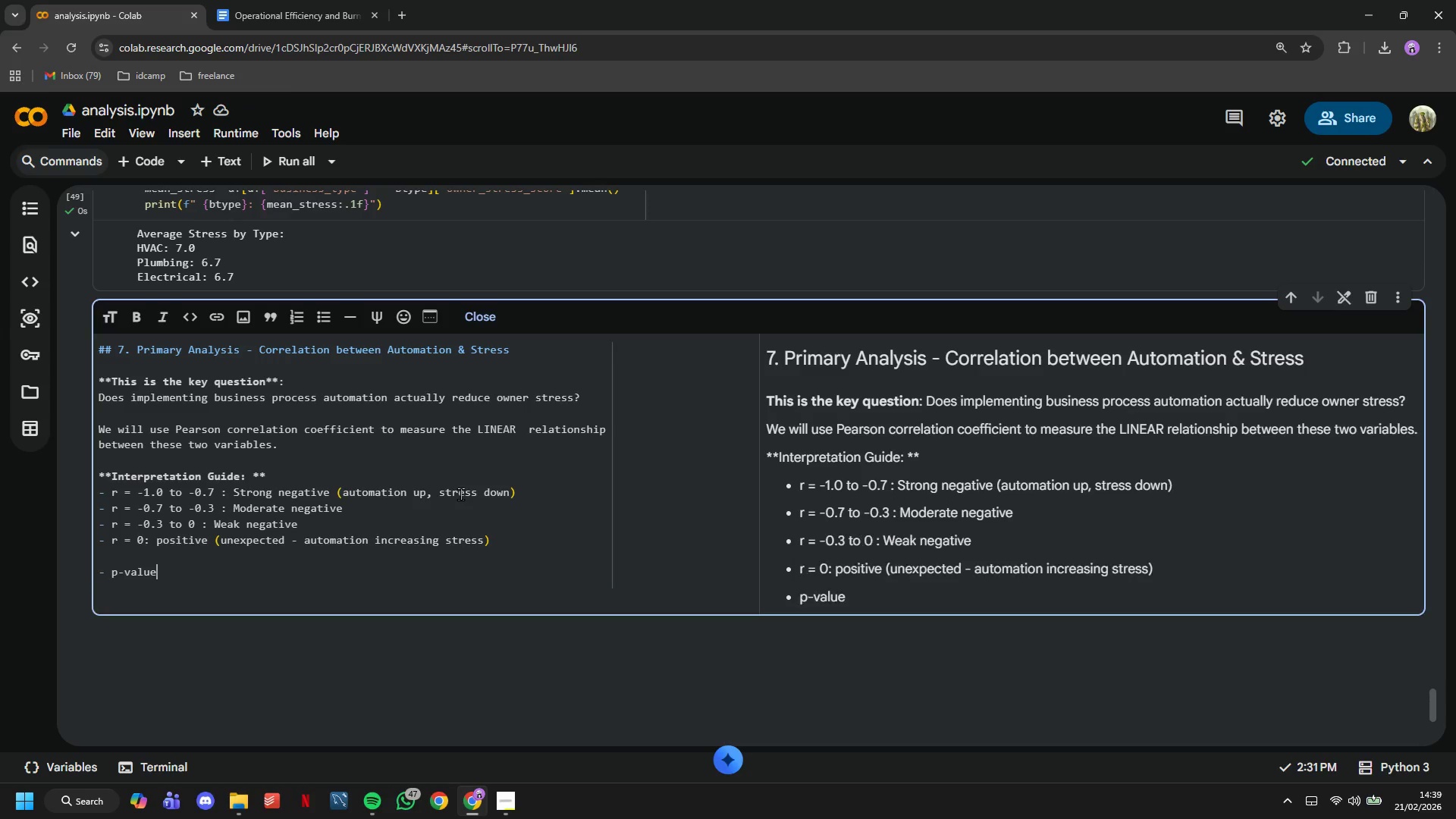 
key(ArrowDown)
 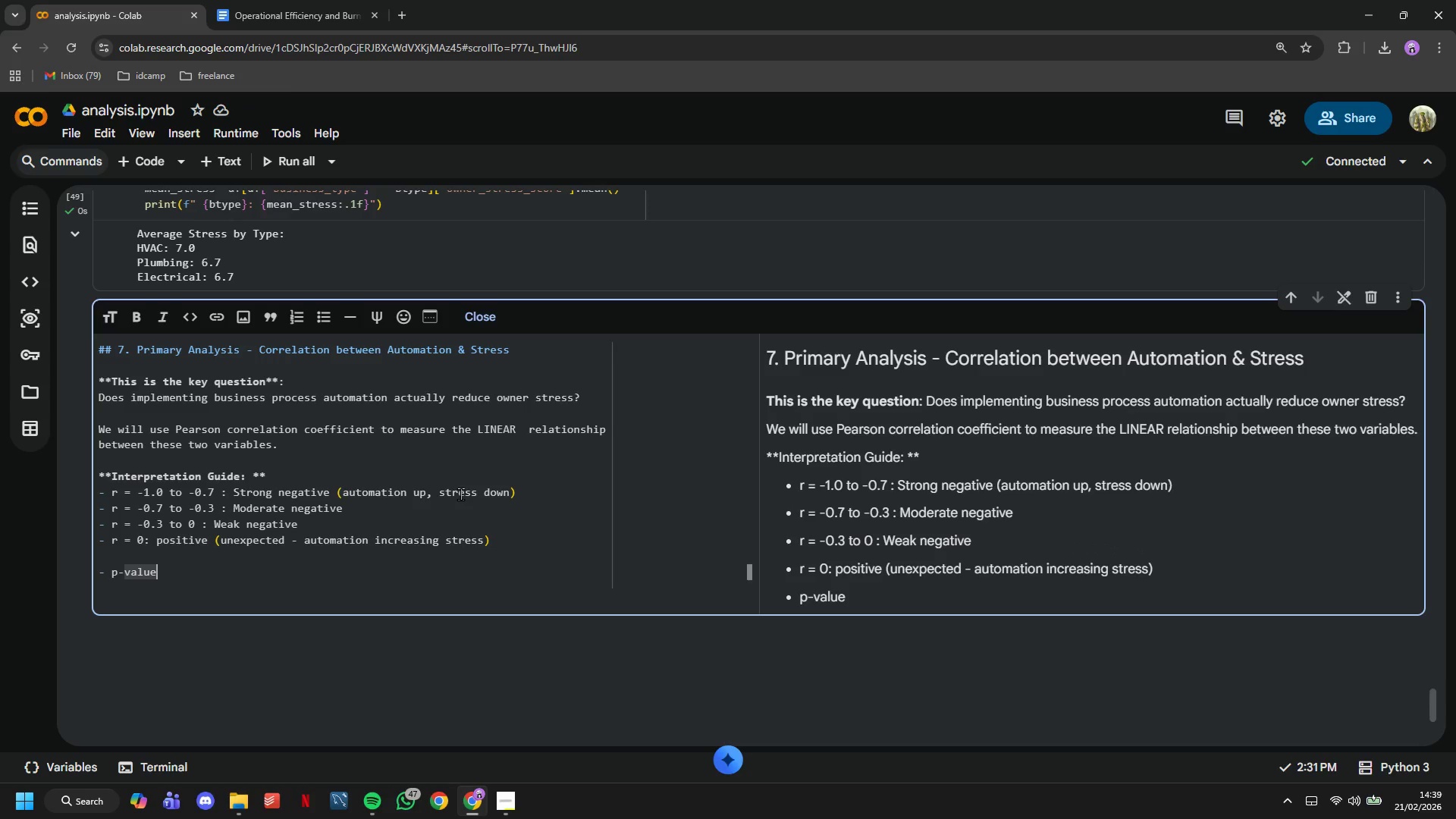 
hold_key(key=ArrowRight, duration=0.77)
 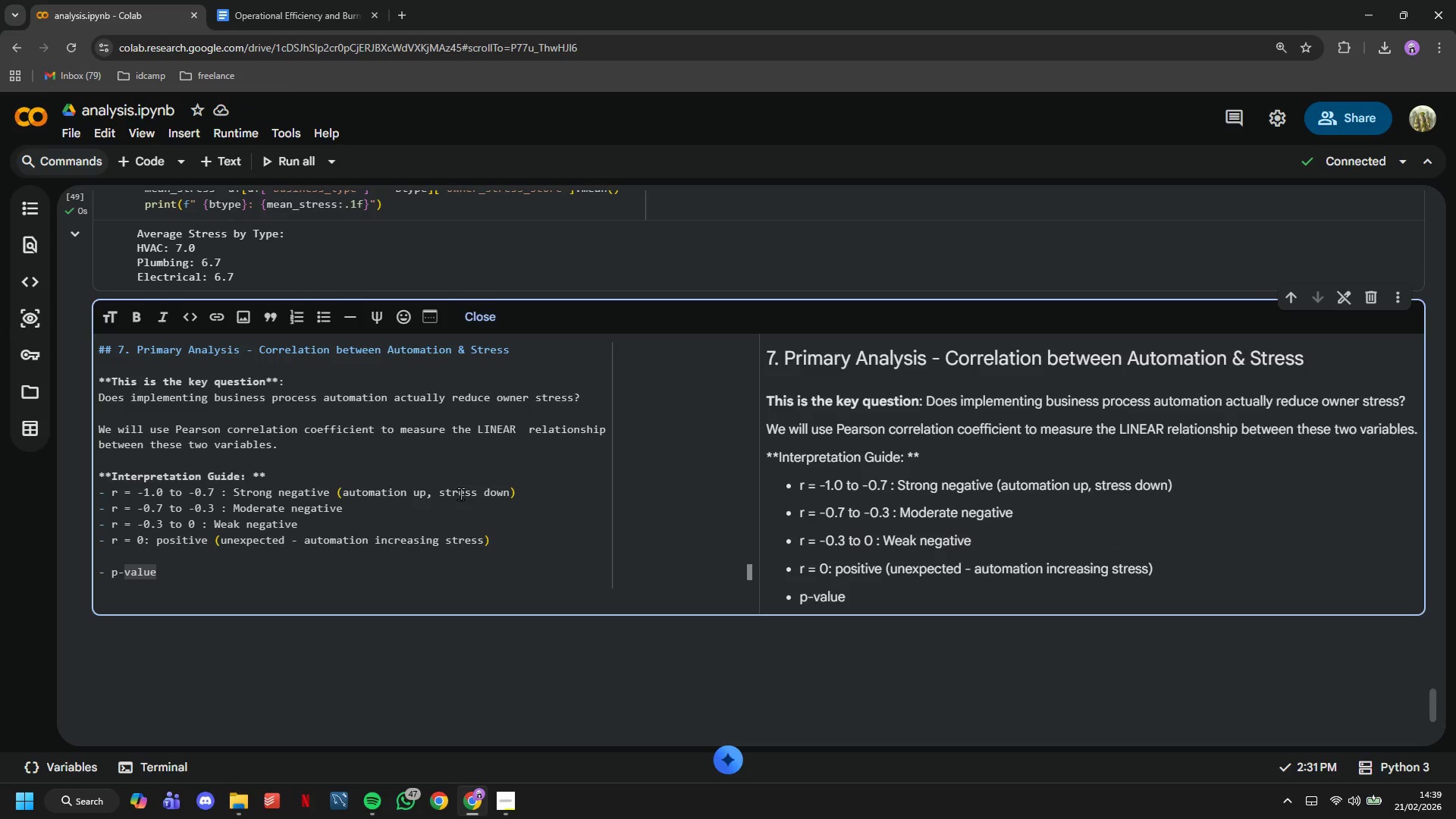 
key(ArrowDown)
 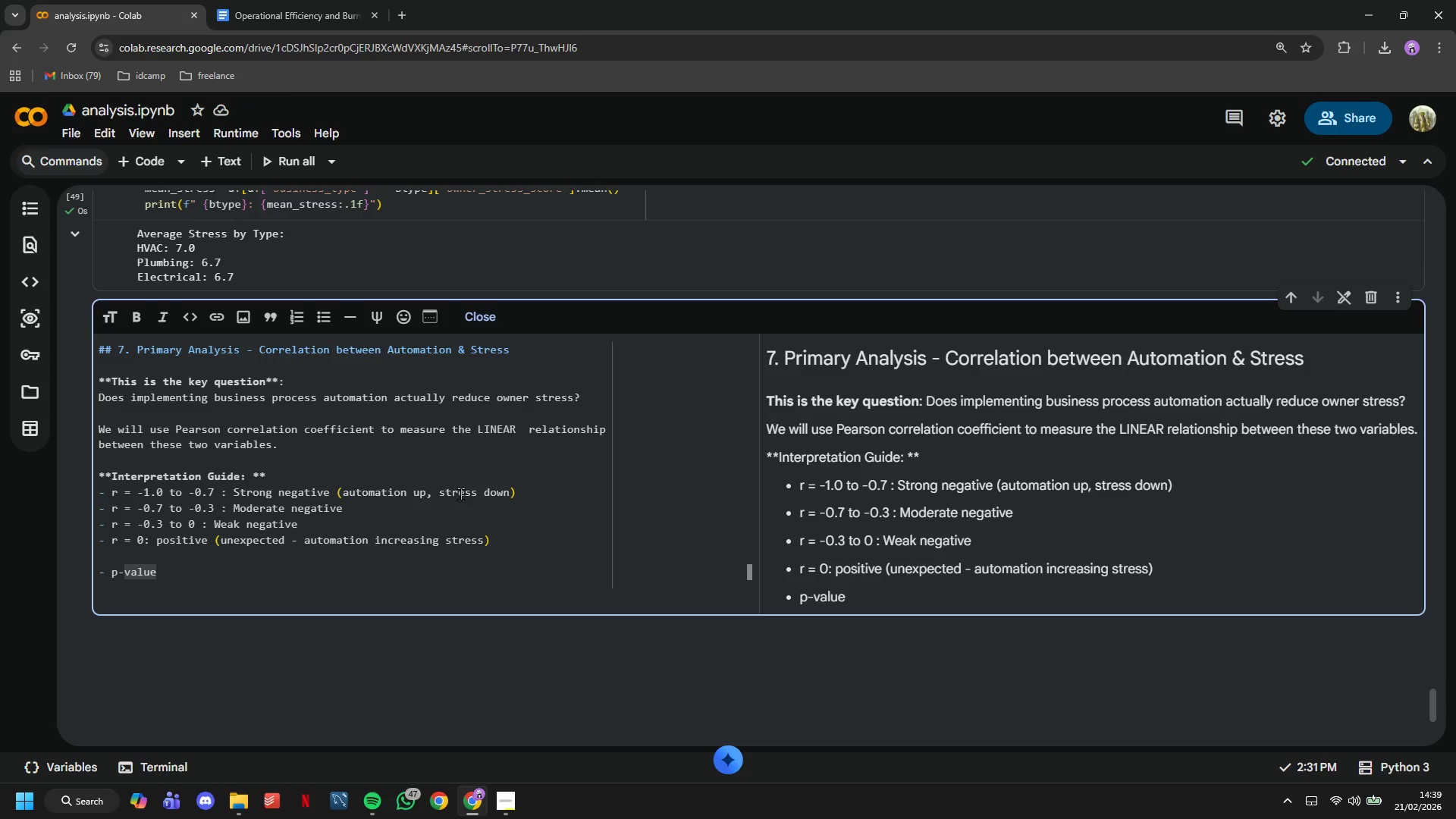 
type( < 0.05 = statistically disgnificant (no )
key(Backspace)
type(t due to chance))
 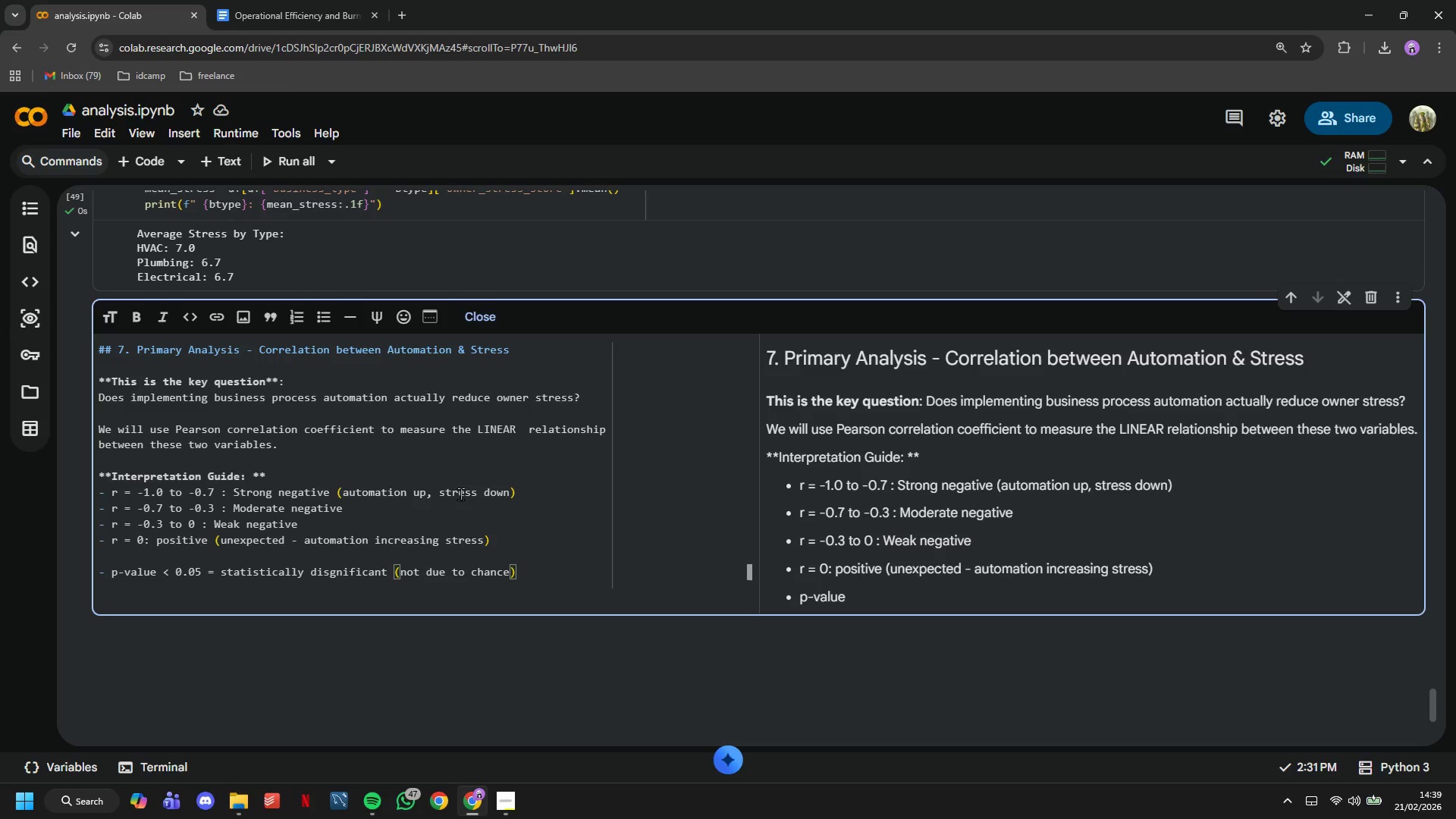 
wait(7.28)
 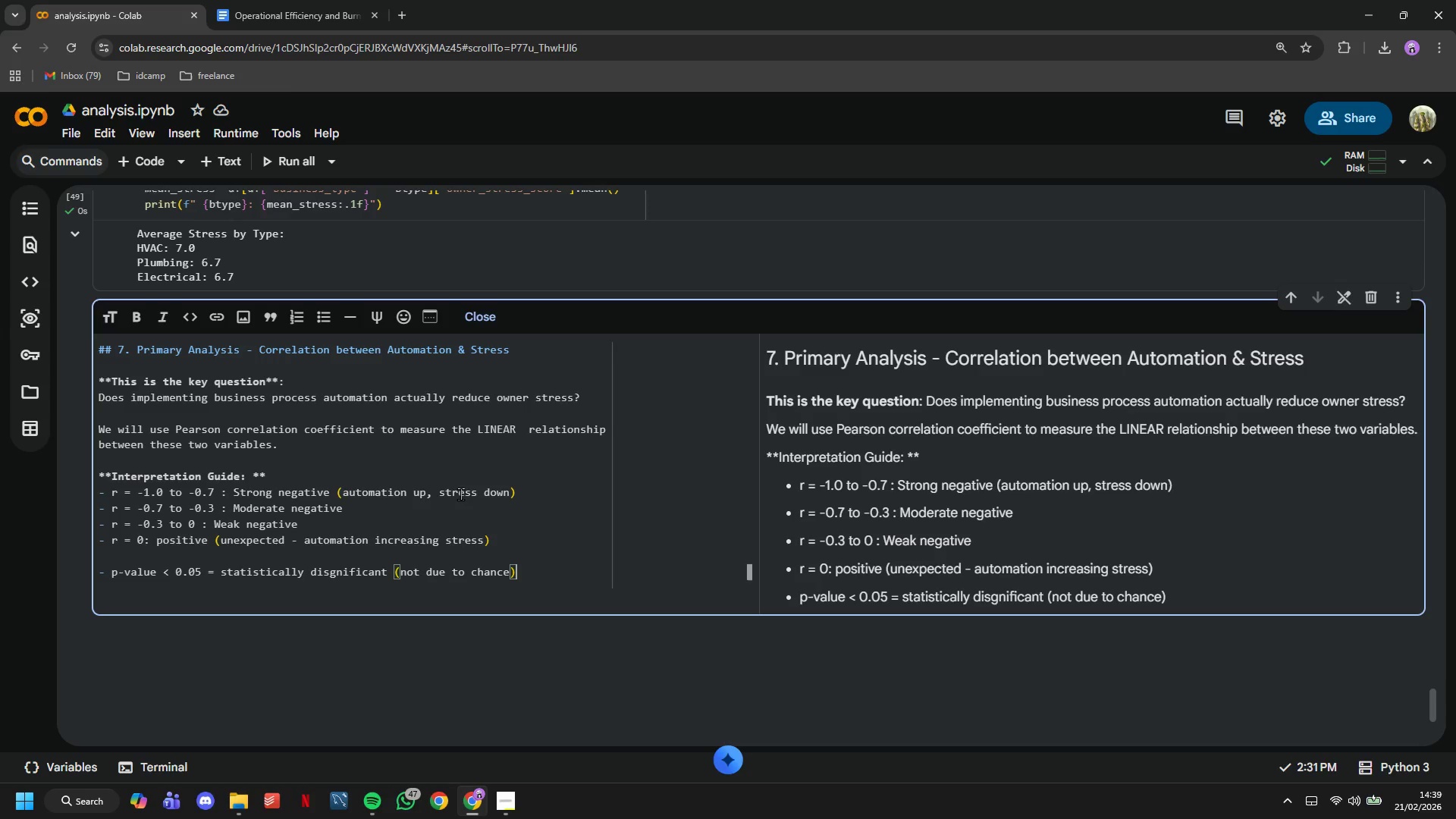 
left_click([140, 168])
 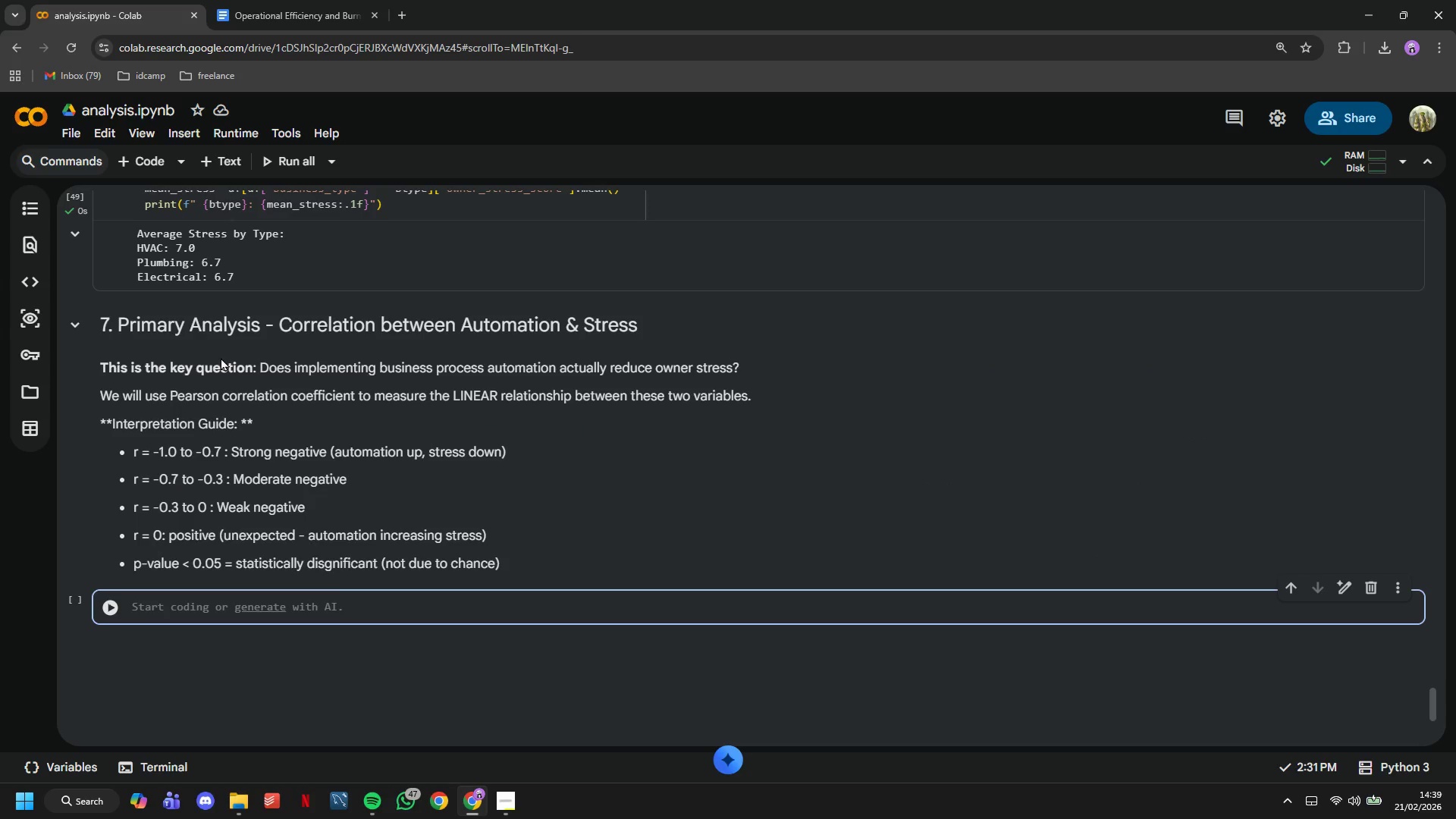 
wait(5.42)
 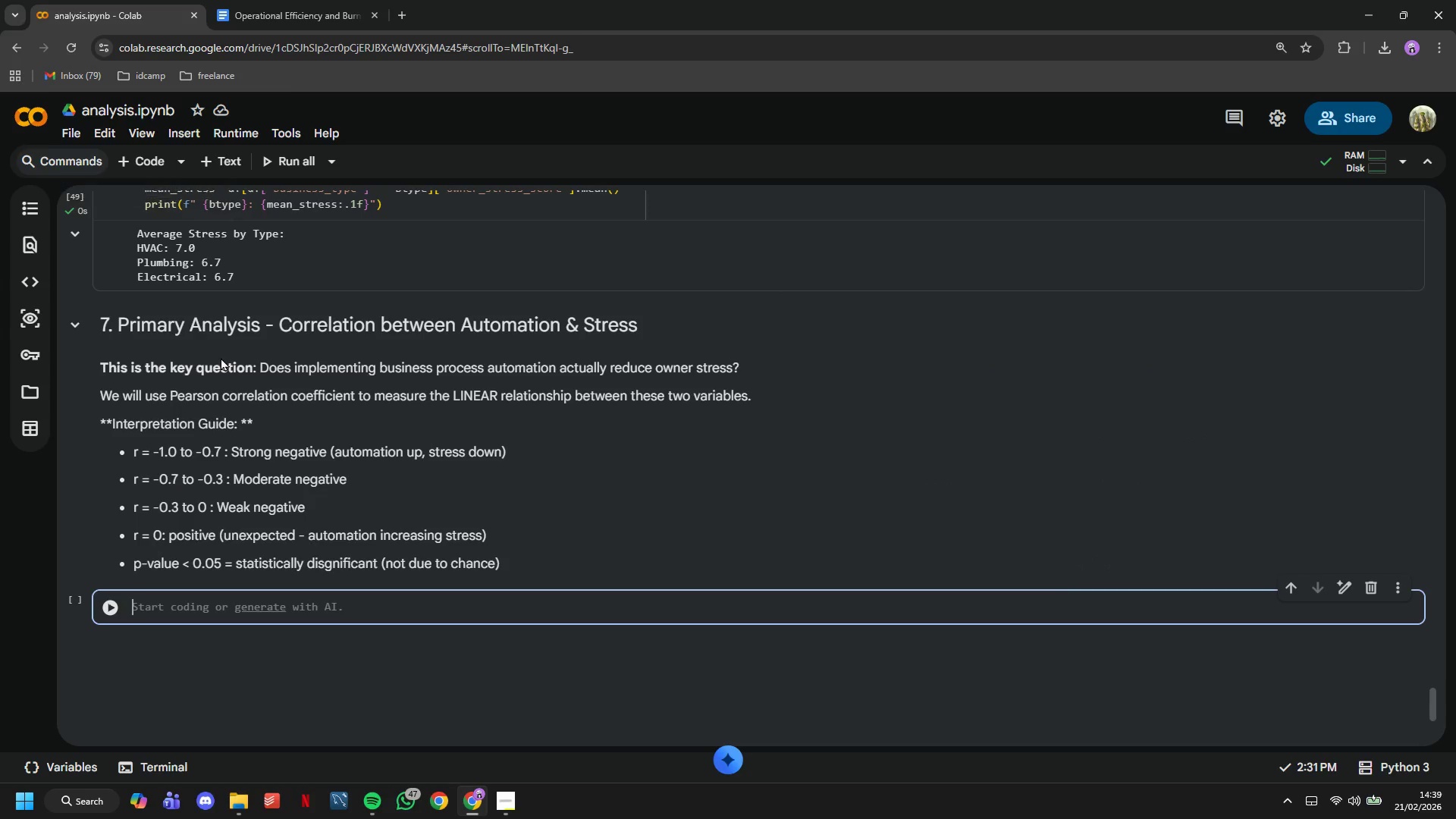 
scroll: coordinate [221, 357], scroll_direction: down, amount: 2.0
 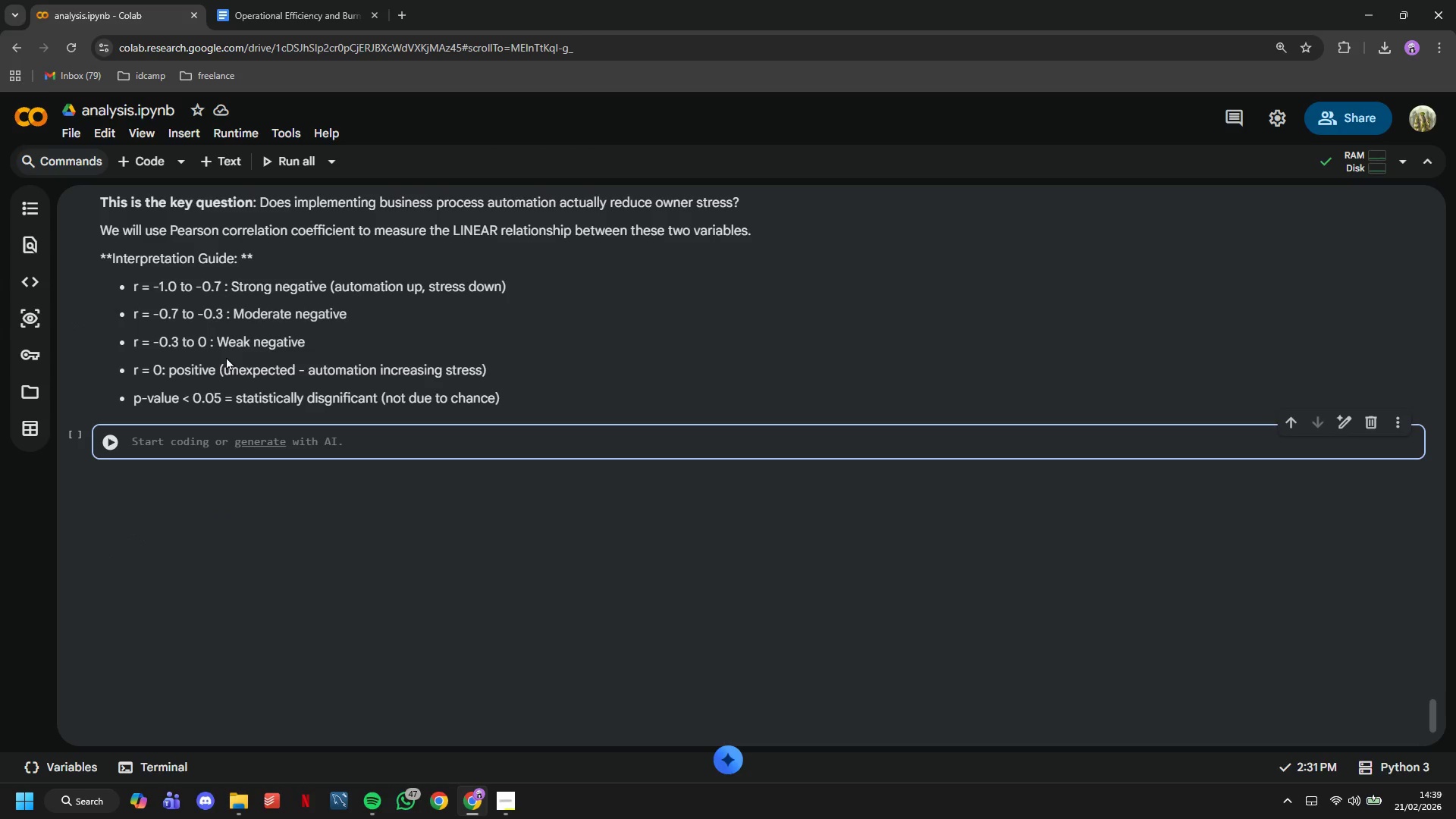 
double_click([226, 356])
 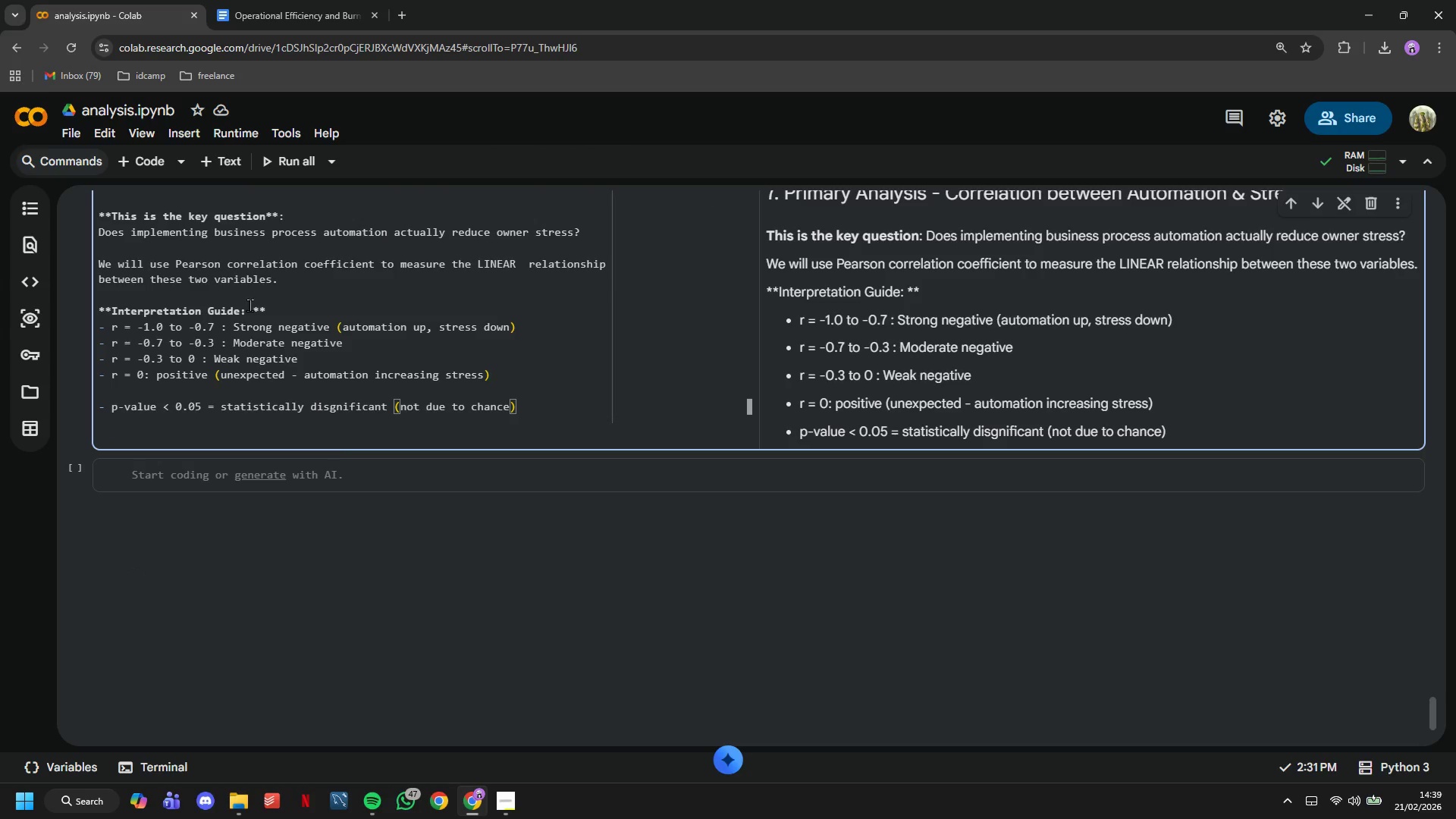 
left_click([250, 306])
 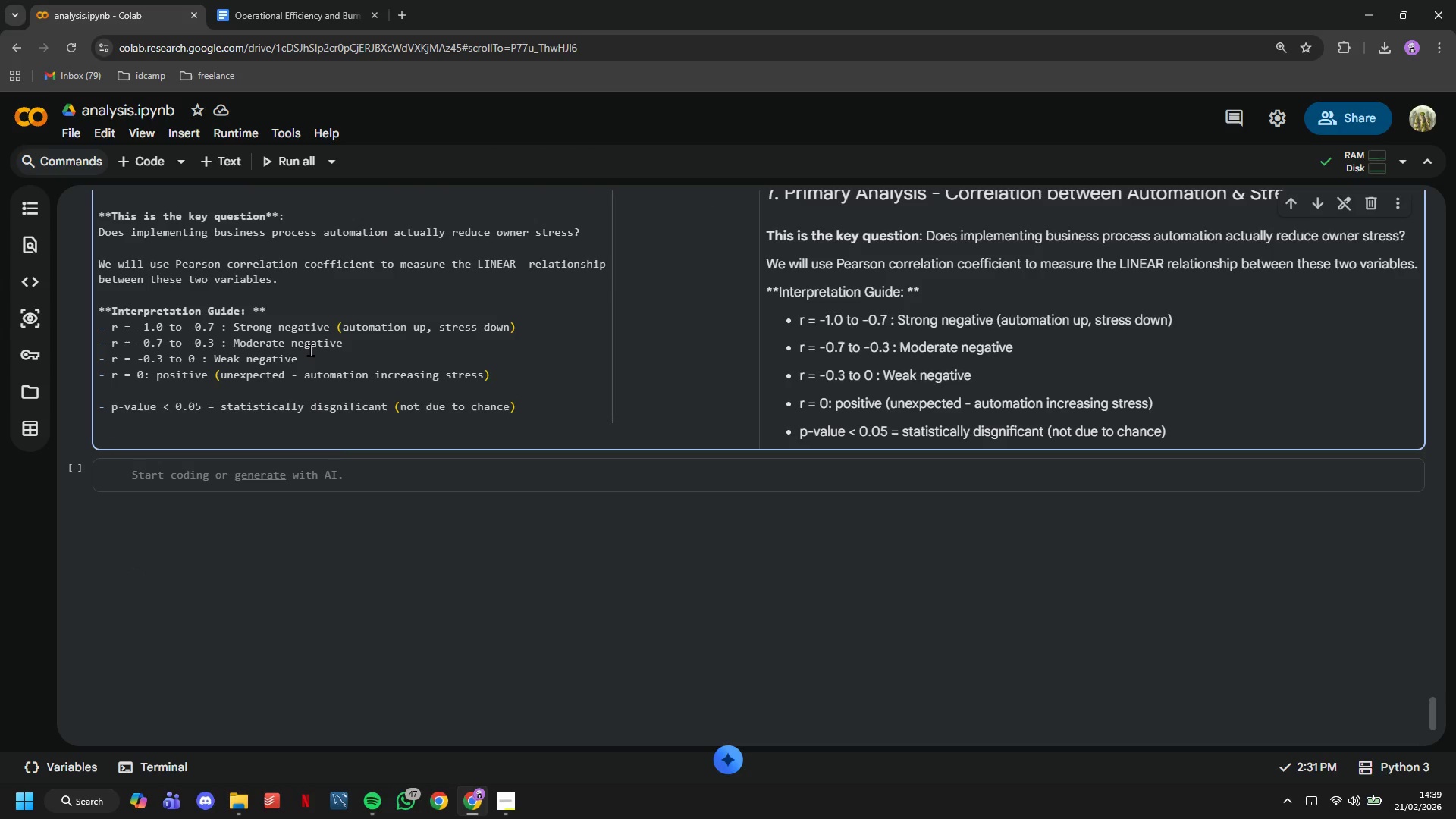 
key(Backspace)
 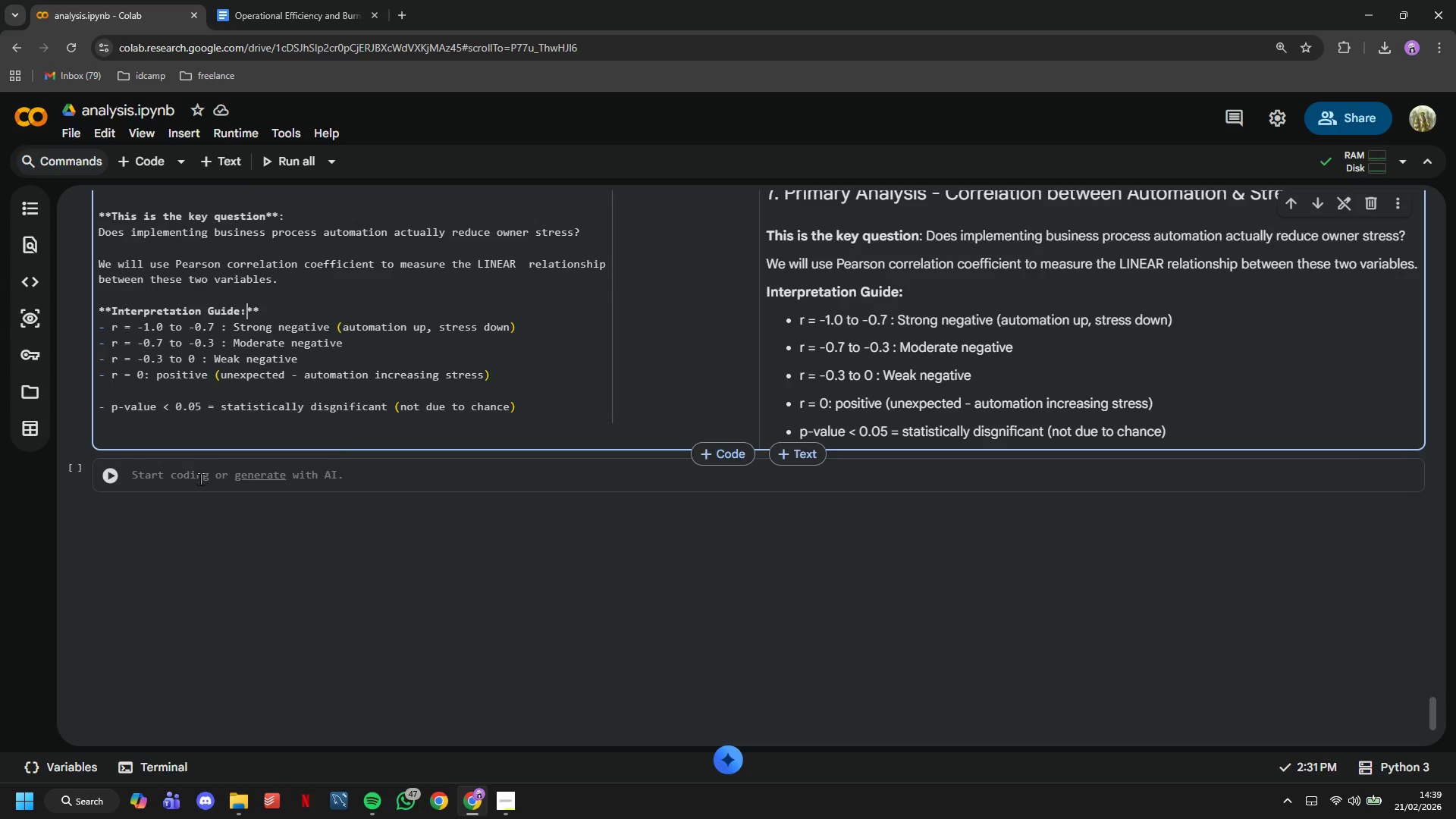 
left_click([195, 482])
 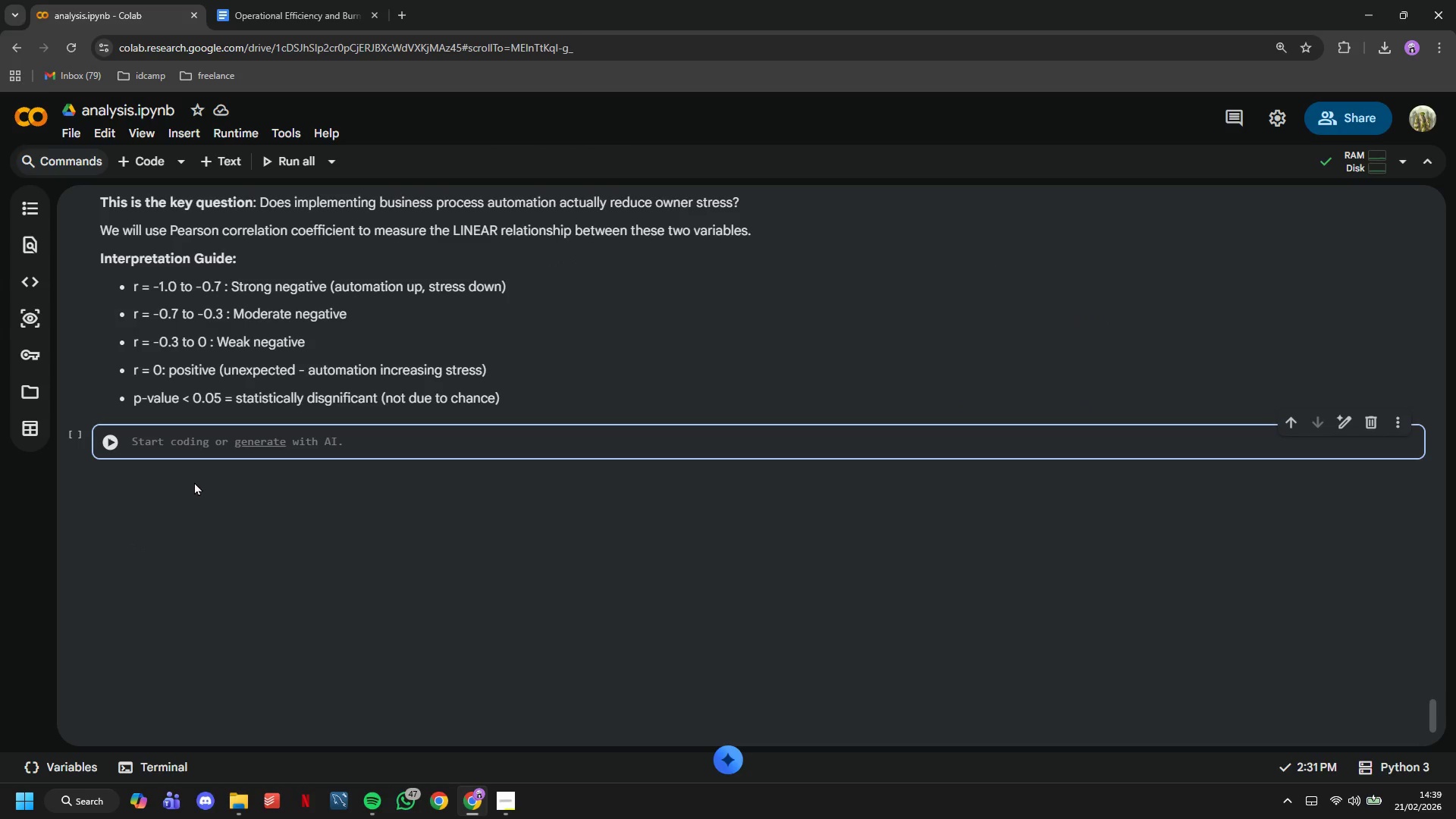 
scroll: coordinate [194, 482], scroll_direction: up, amount: 2.0
 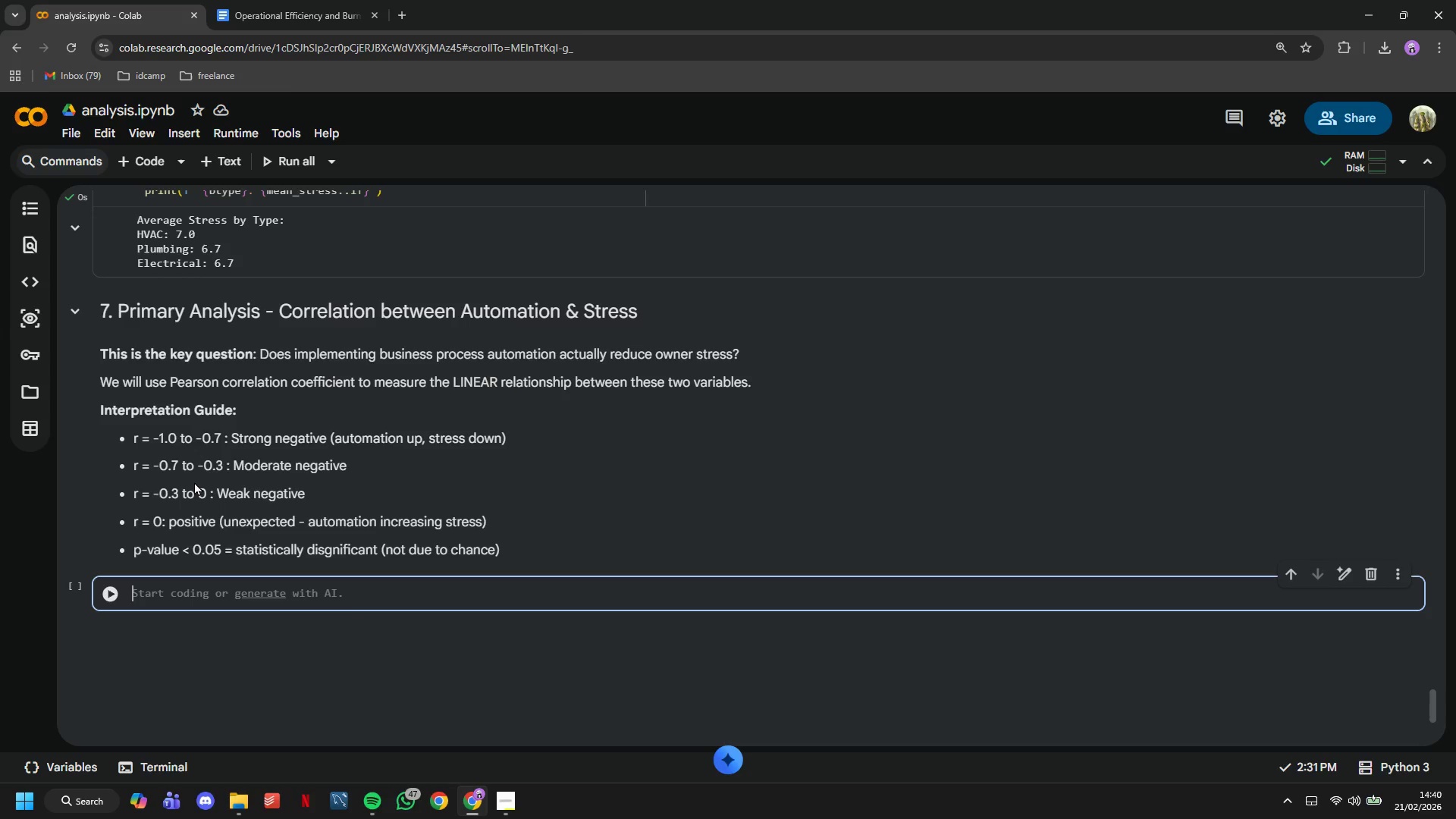 
wait(5.22)
 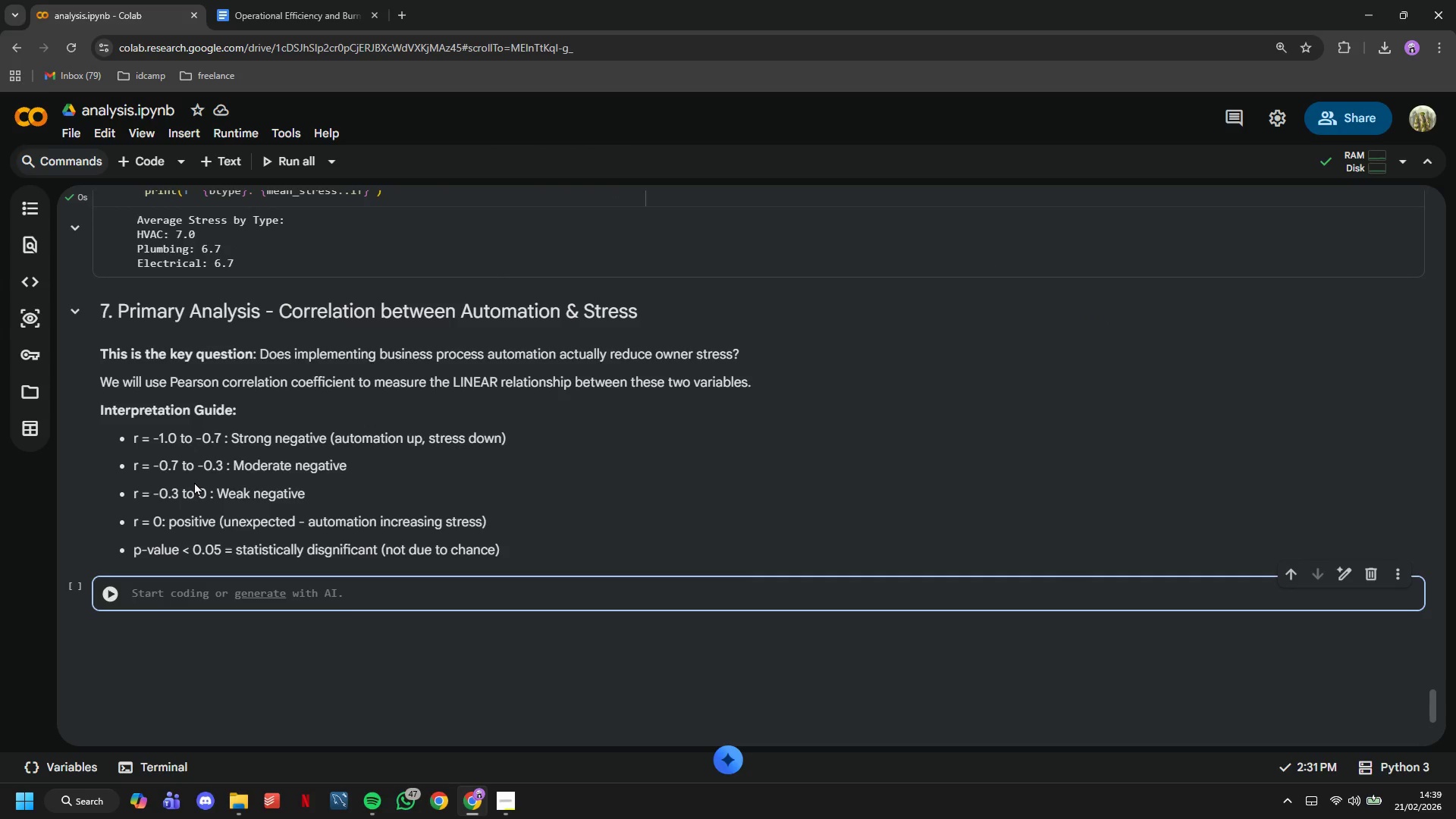 
type(# Calculaye)
key(Backspace)
key(Backspace)
type(te )
 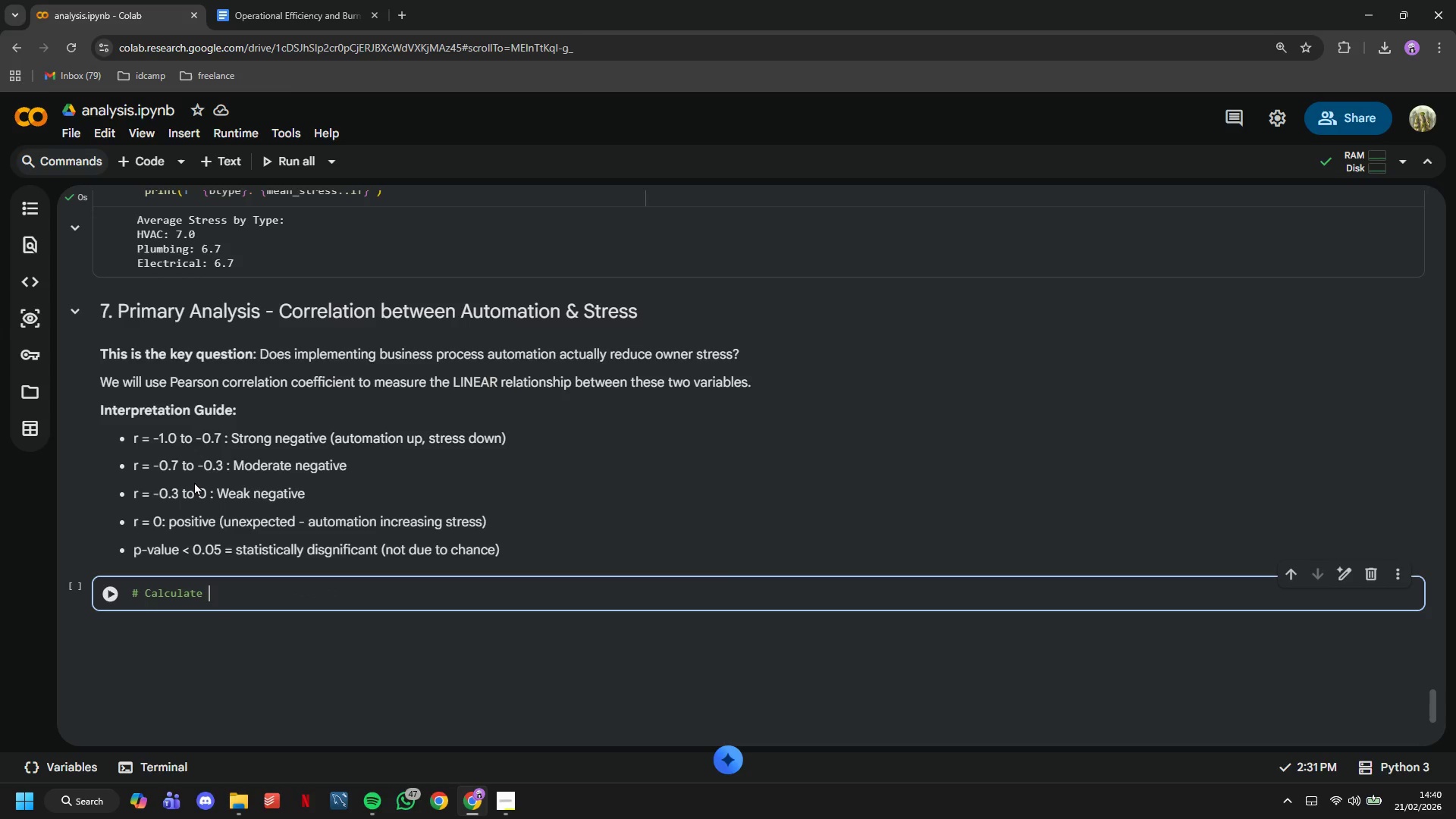 
type(Pearson correlation)
 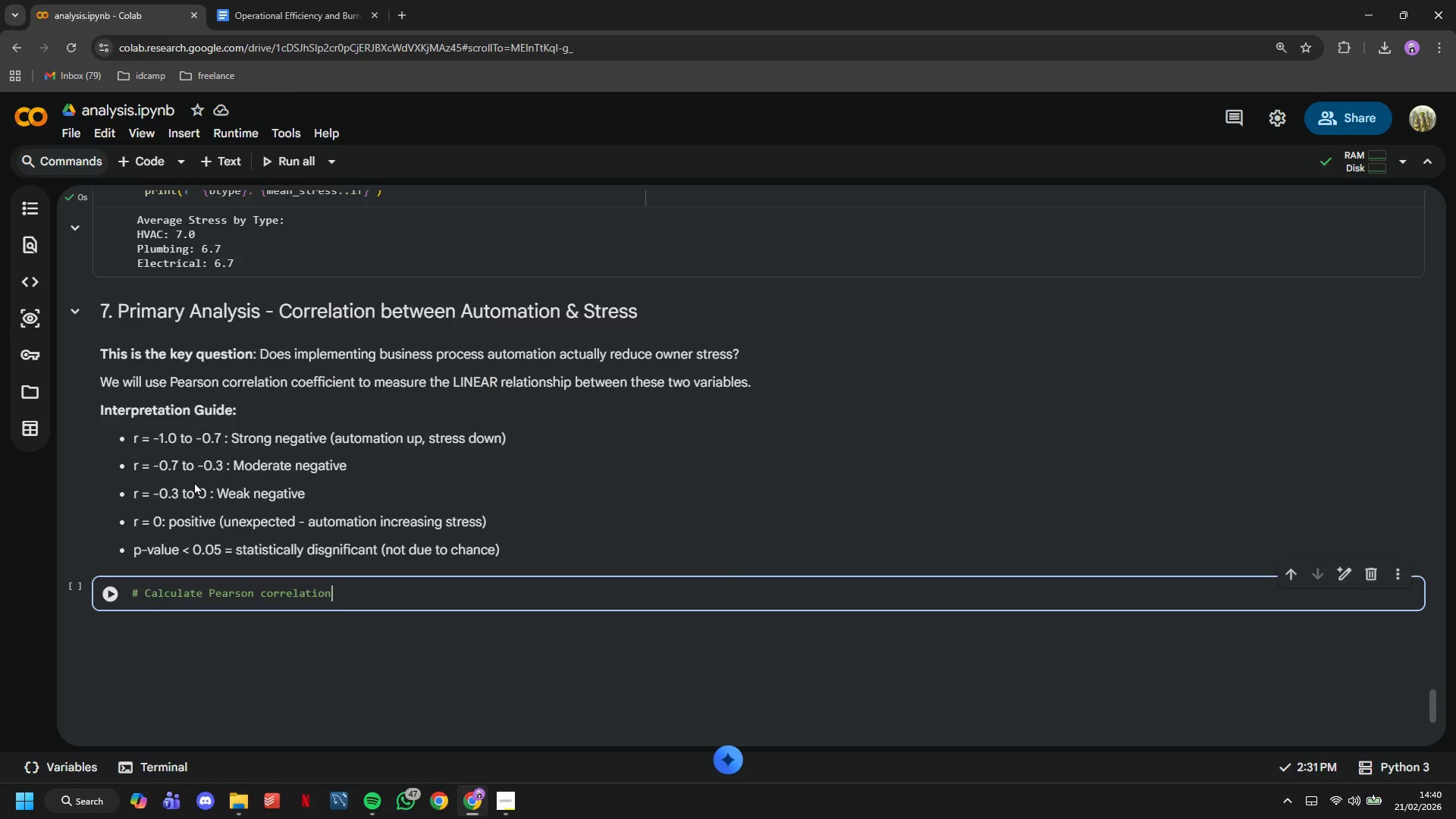 
key(Enter)
 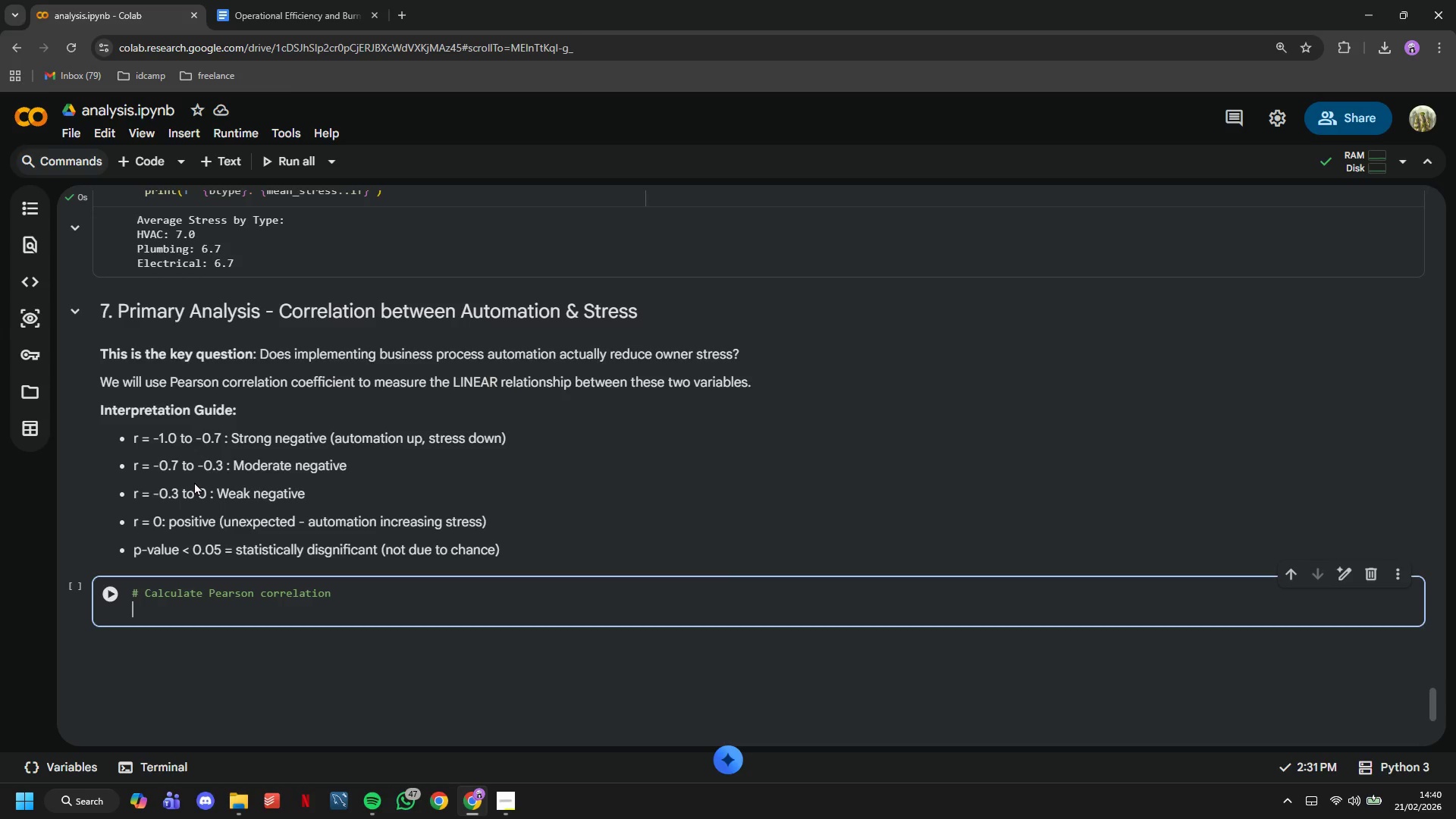 
key(Enter)
 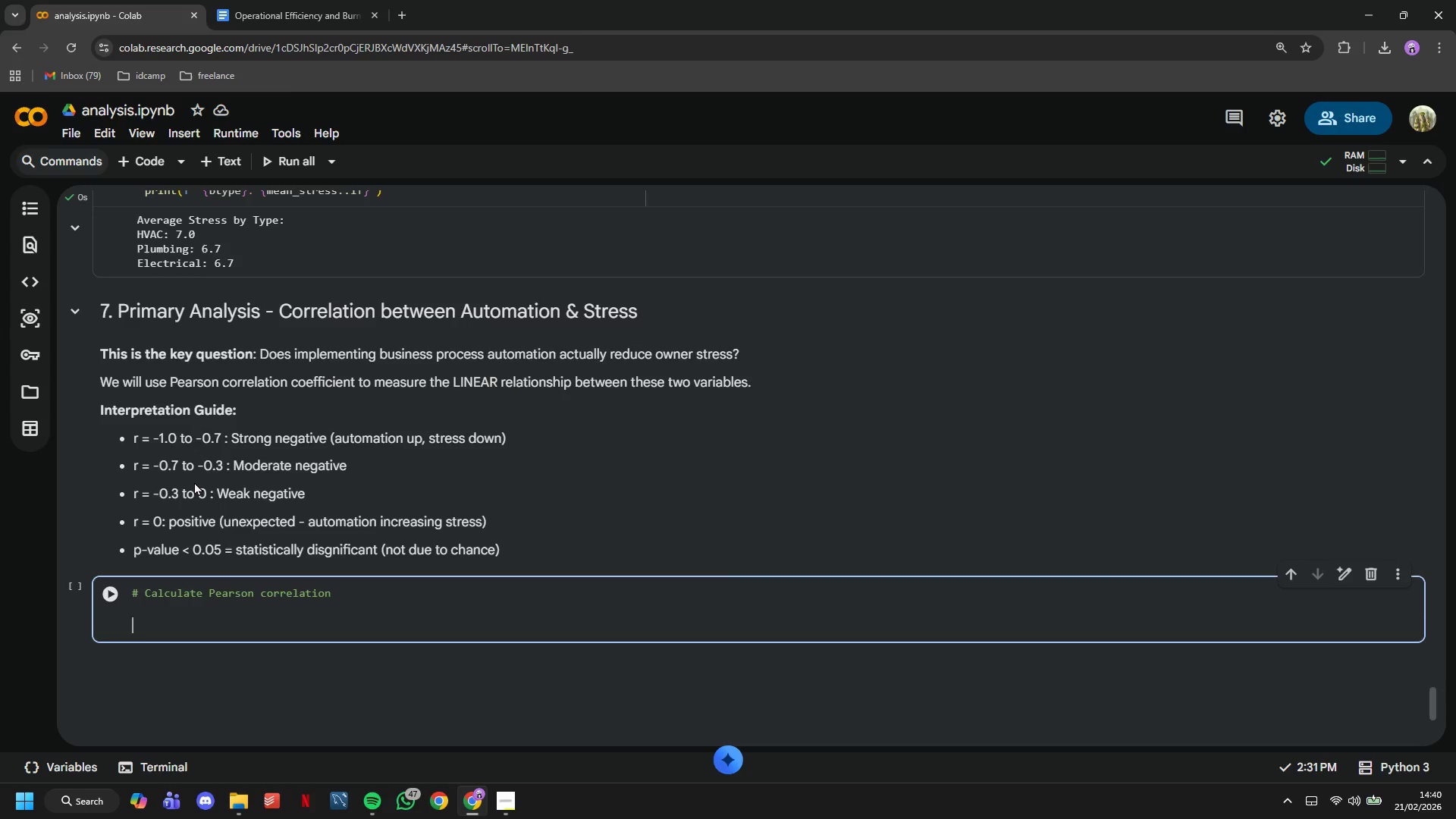 
type(r_pearson, p_pearson)
 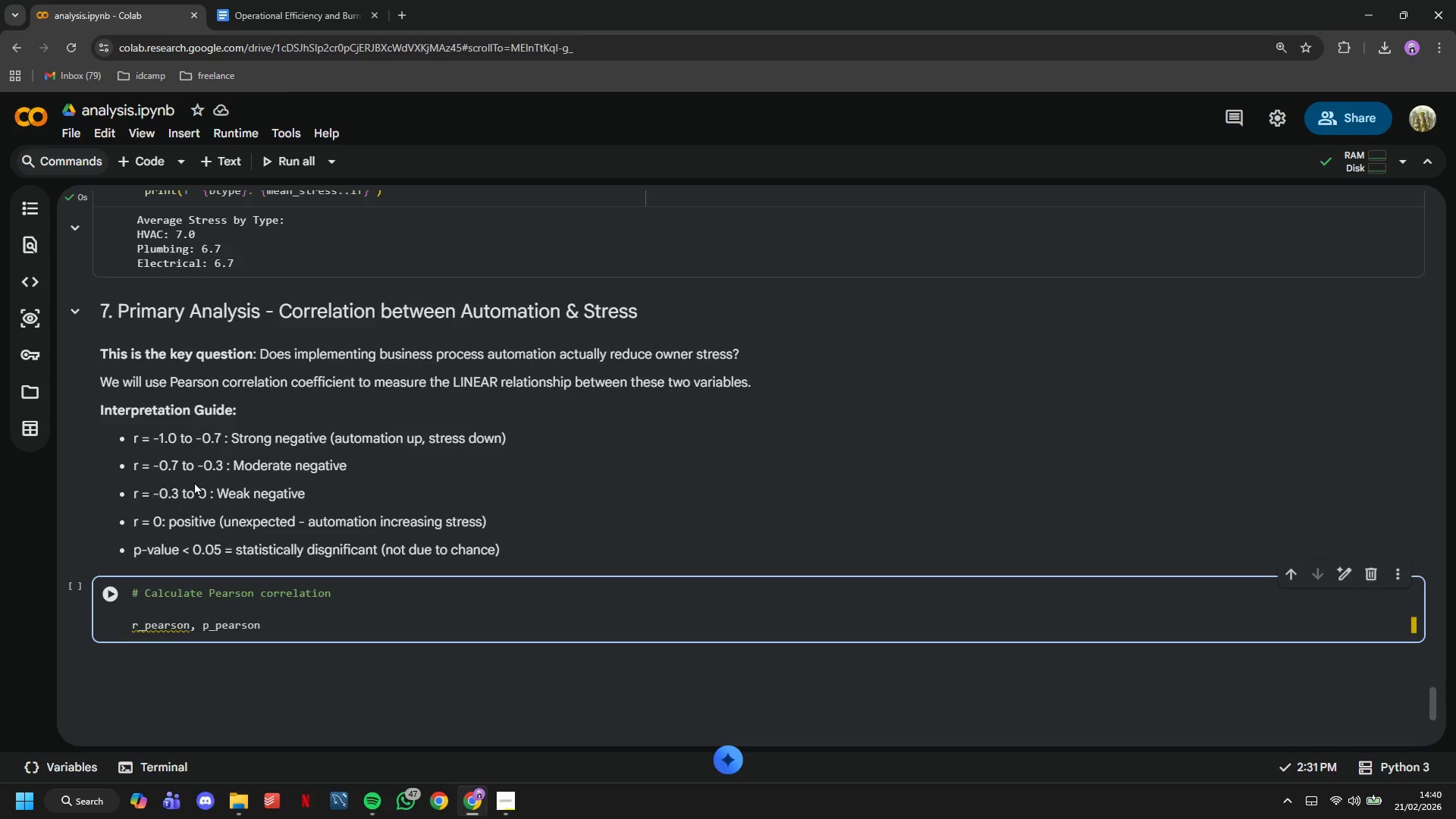 
key(ArrowUp)
 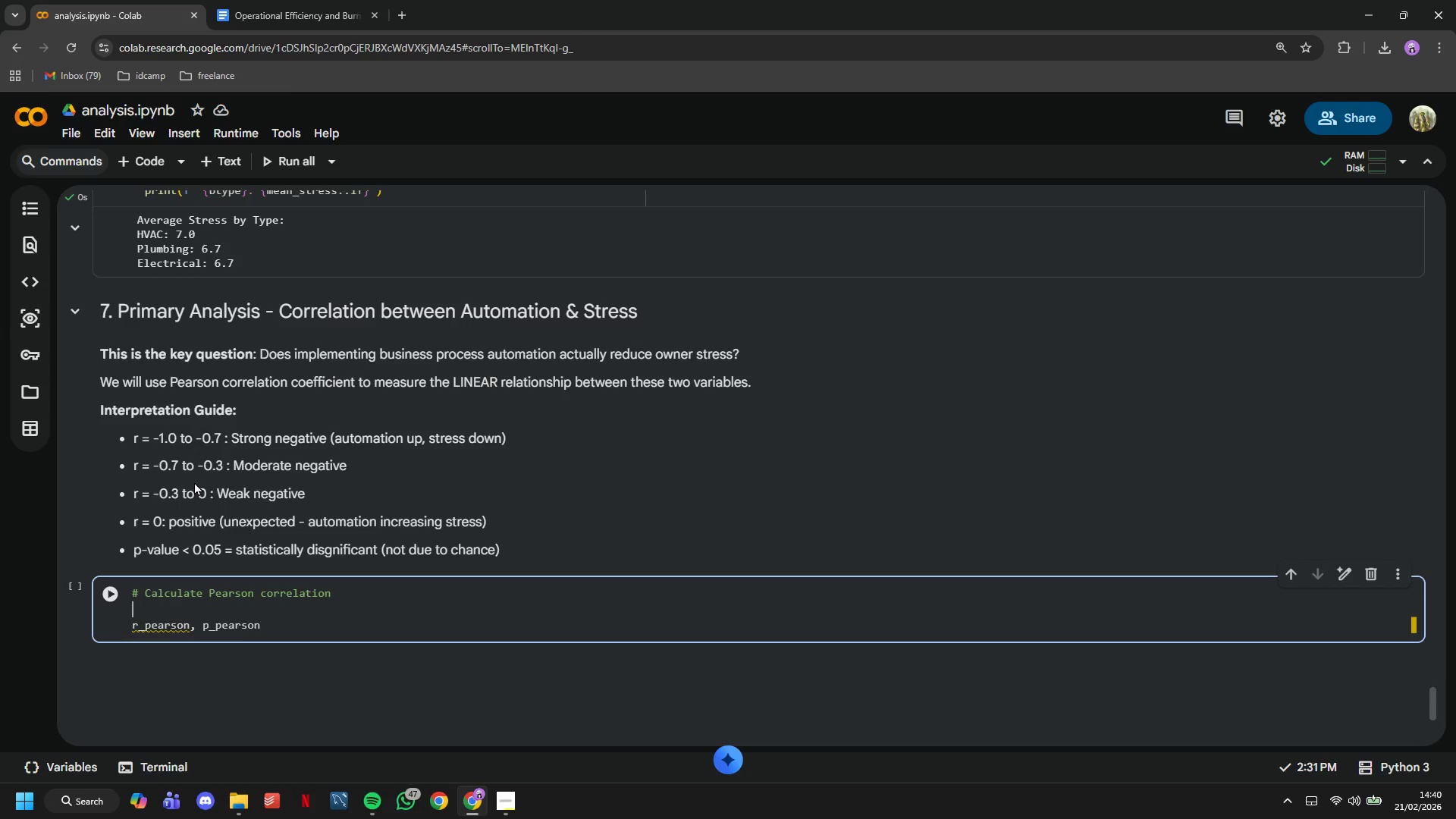 
key(Backspace)
 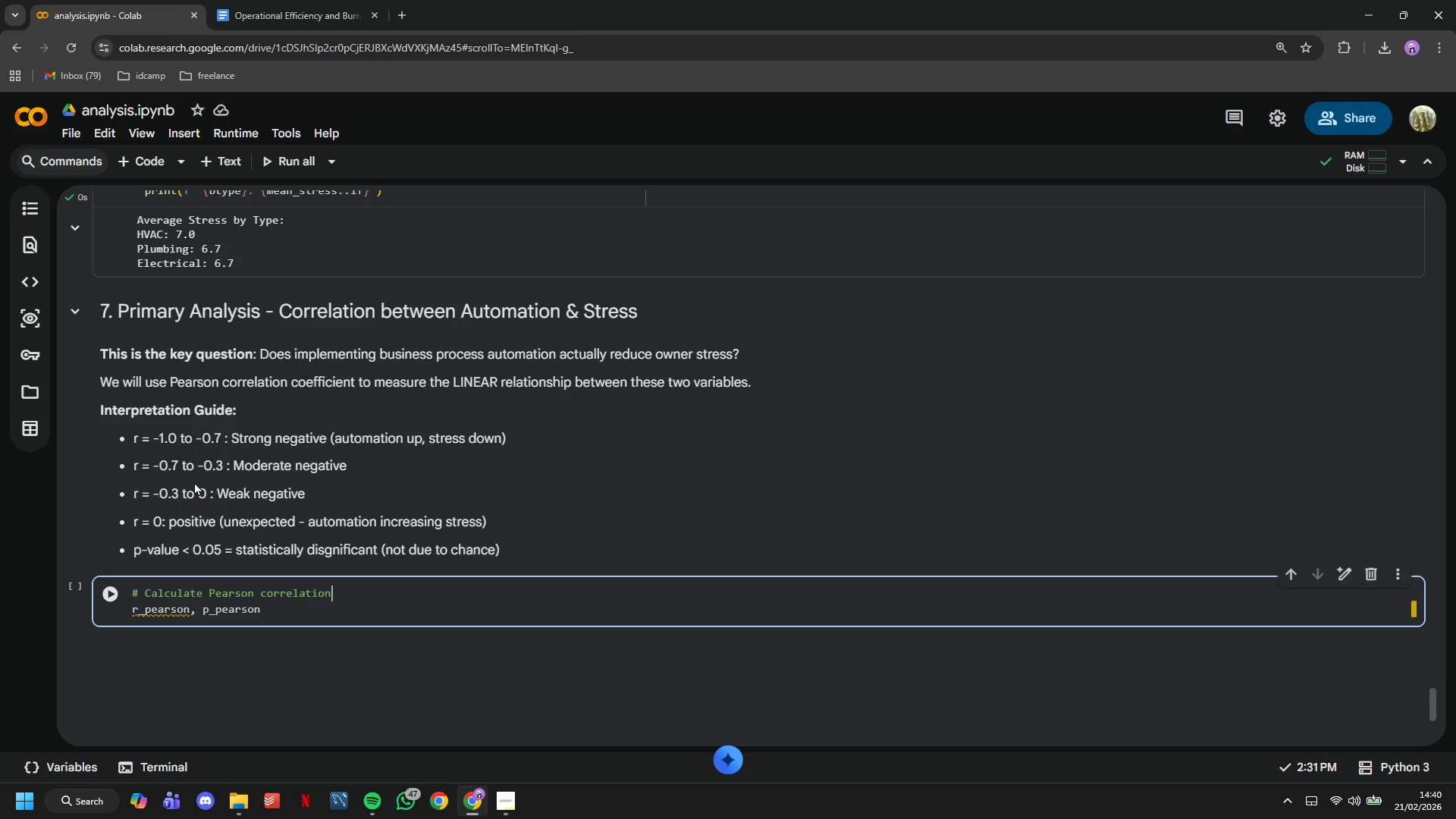 
key(ArrowDown)
 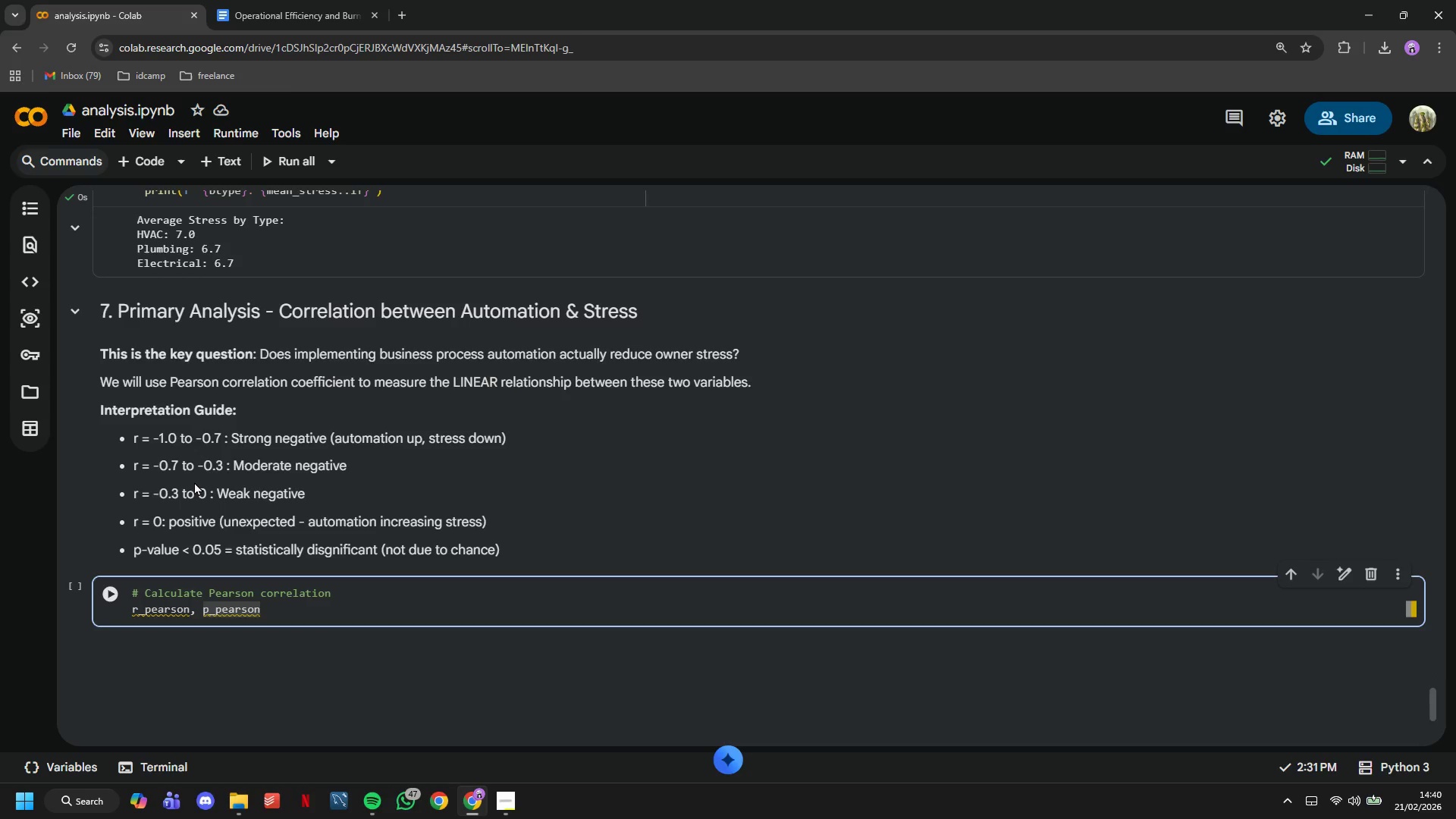 
key(Space)
 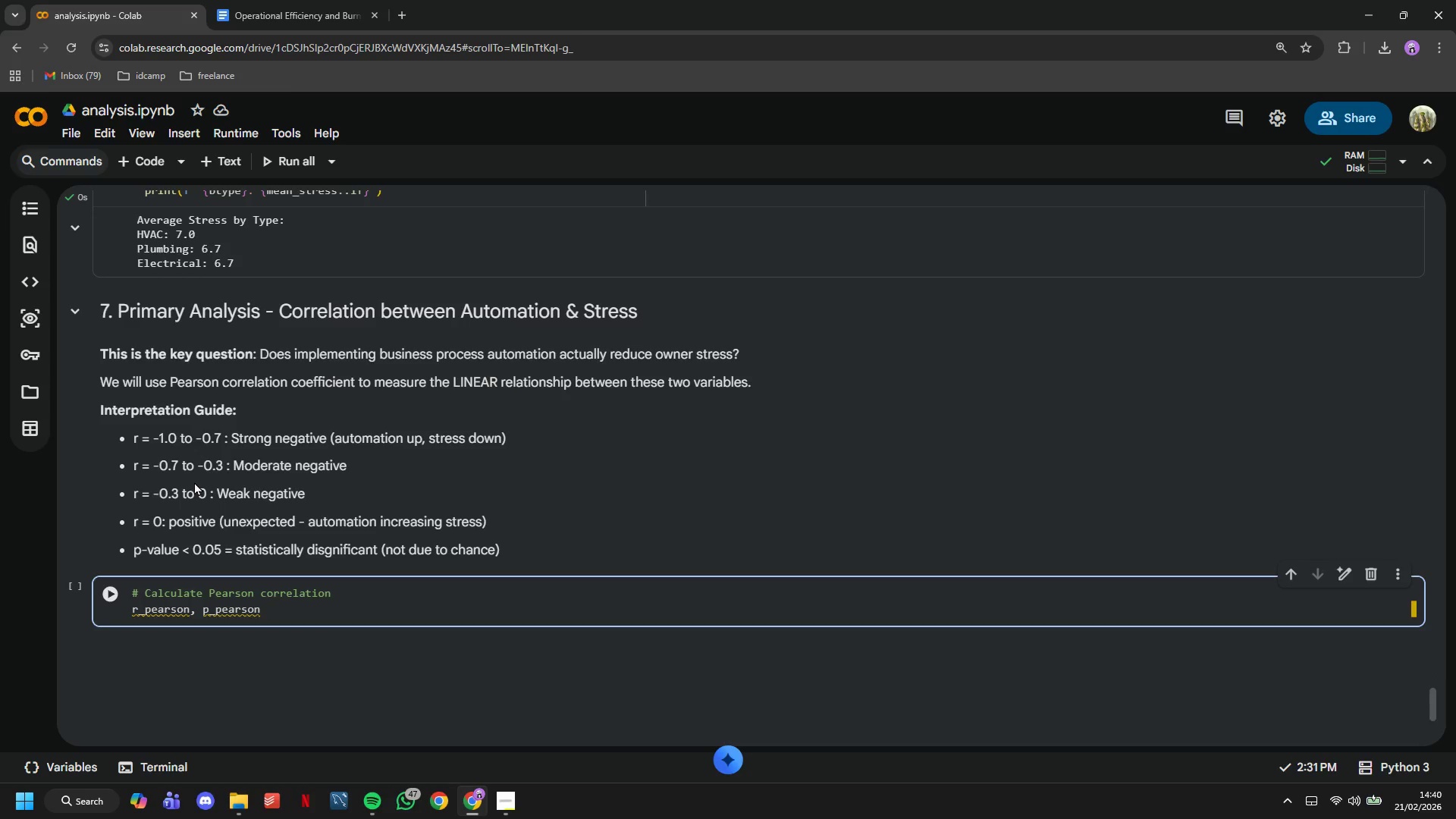 
key(Equal)
 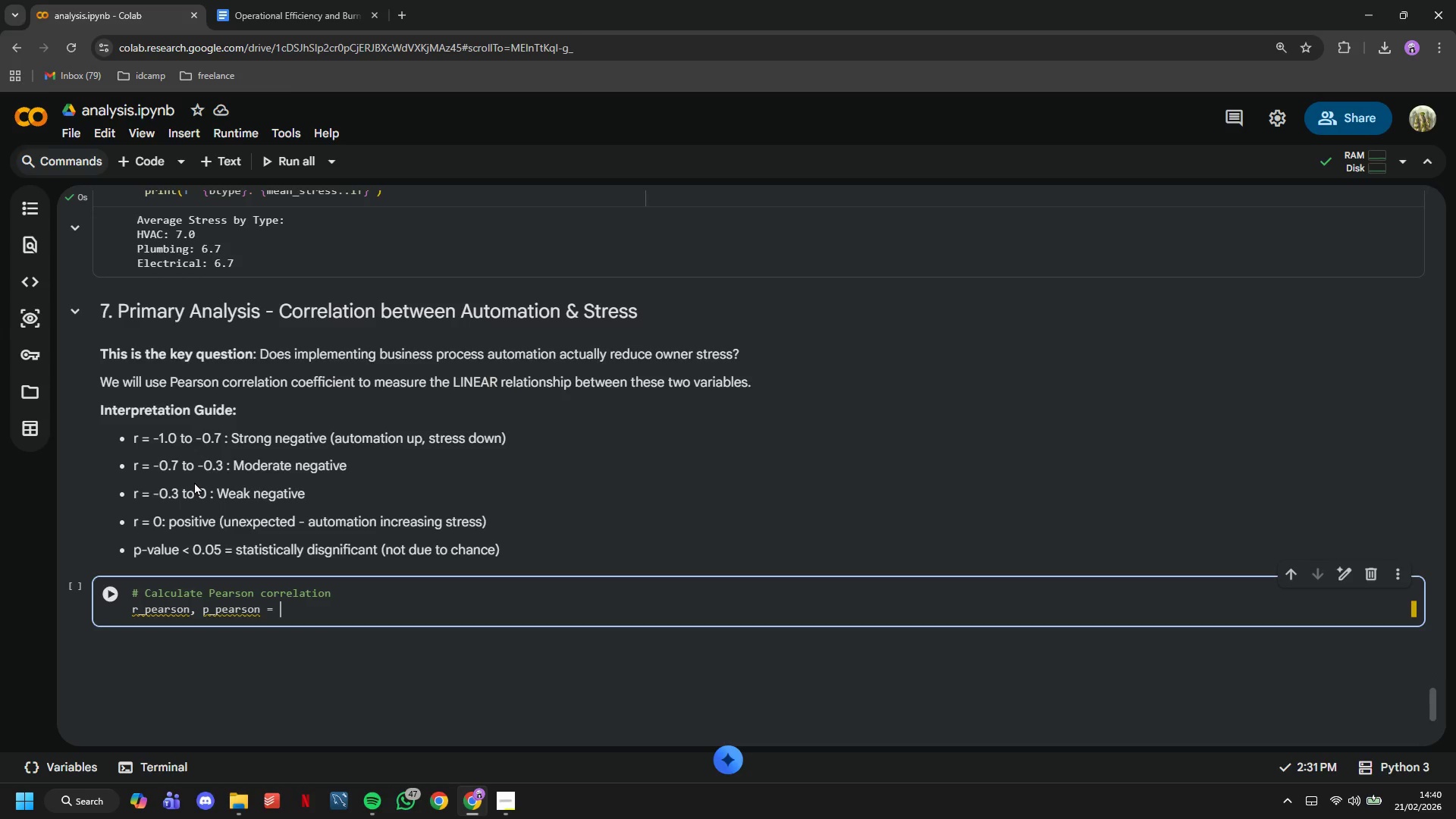 
key(Space)
 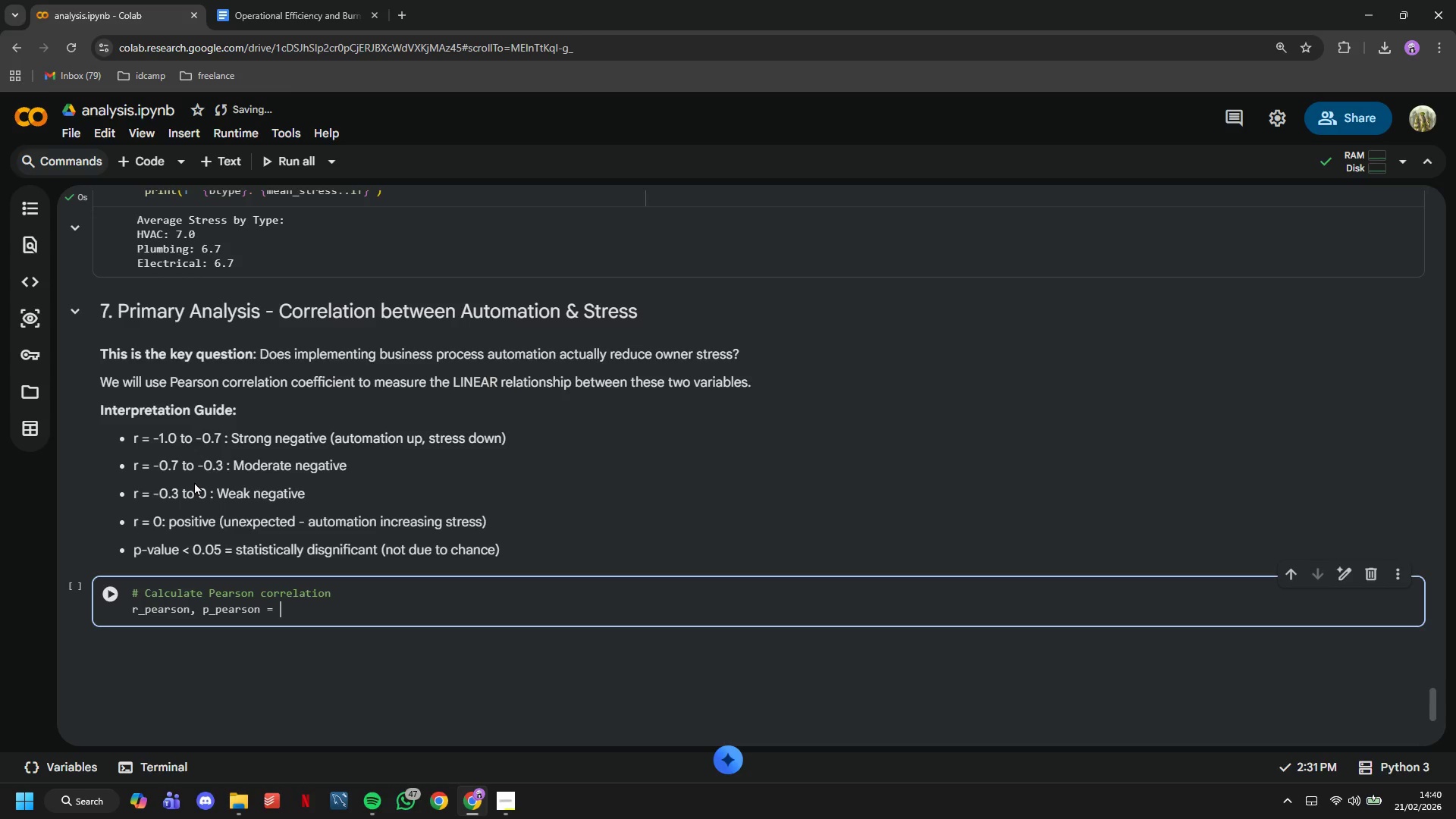 
wait(5.64)
 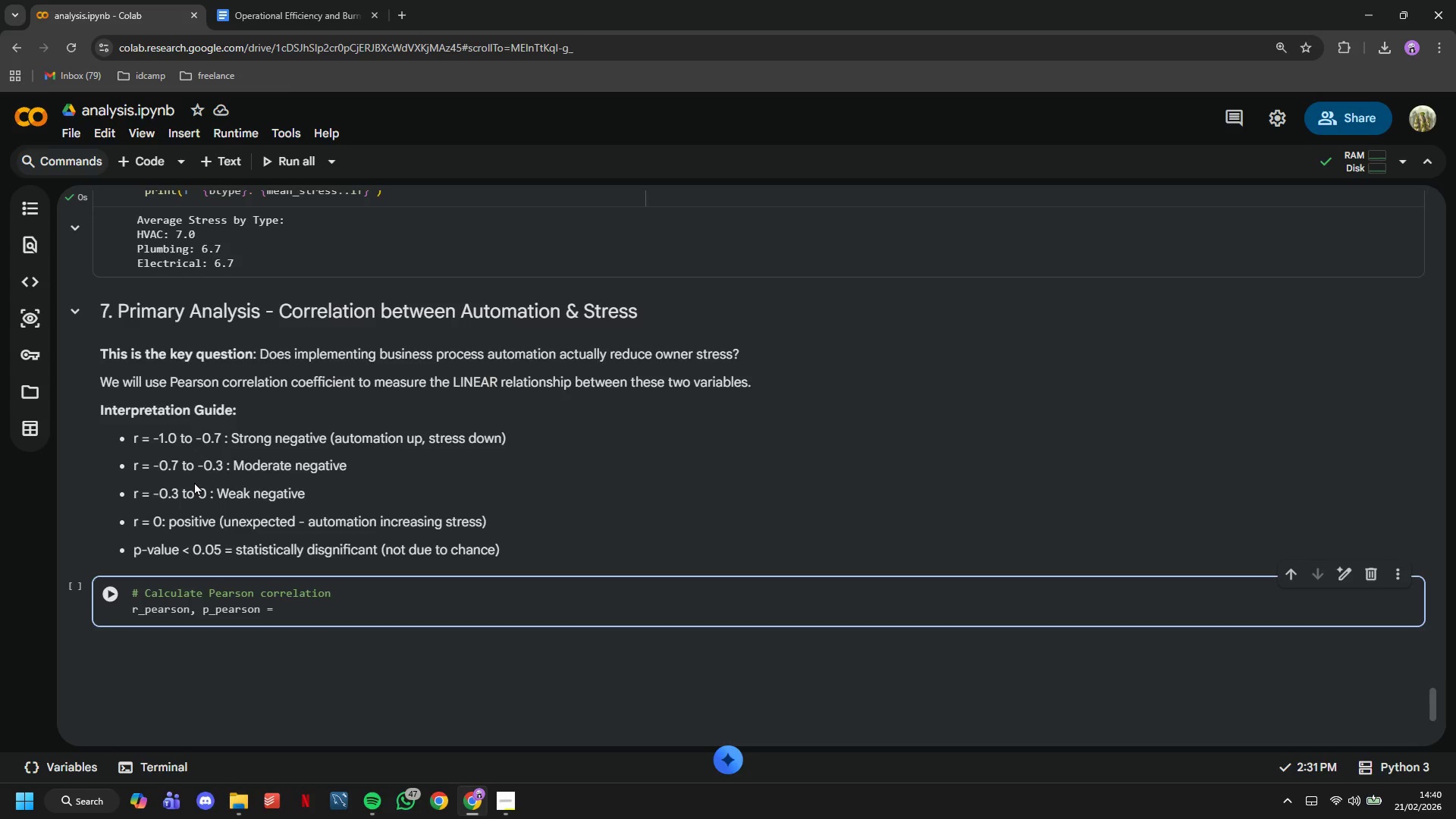 
type(pearsonr)
 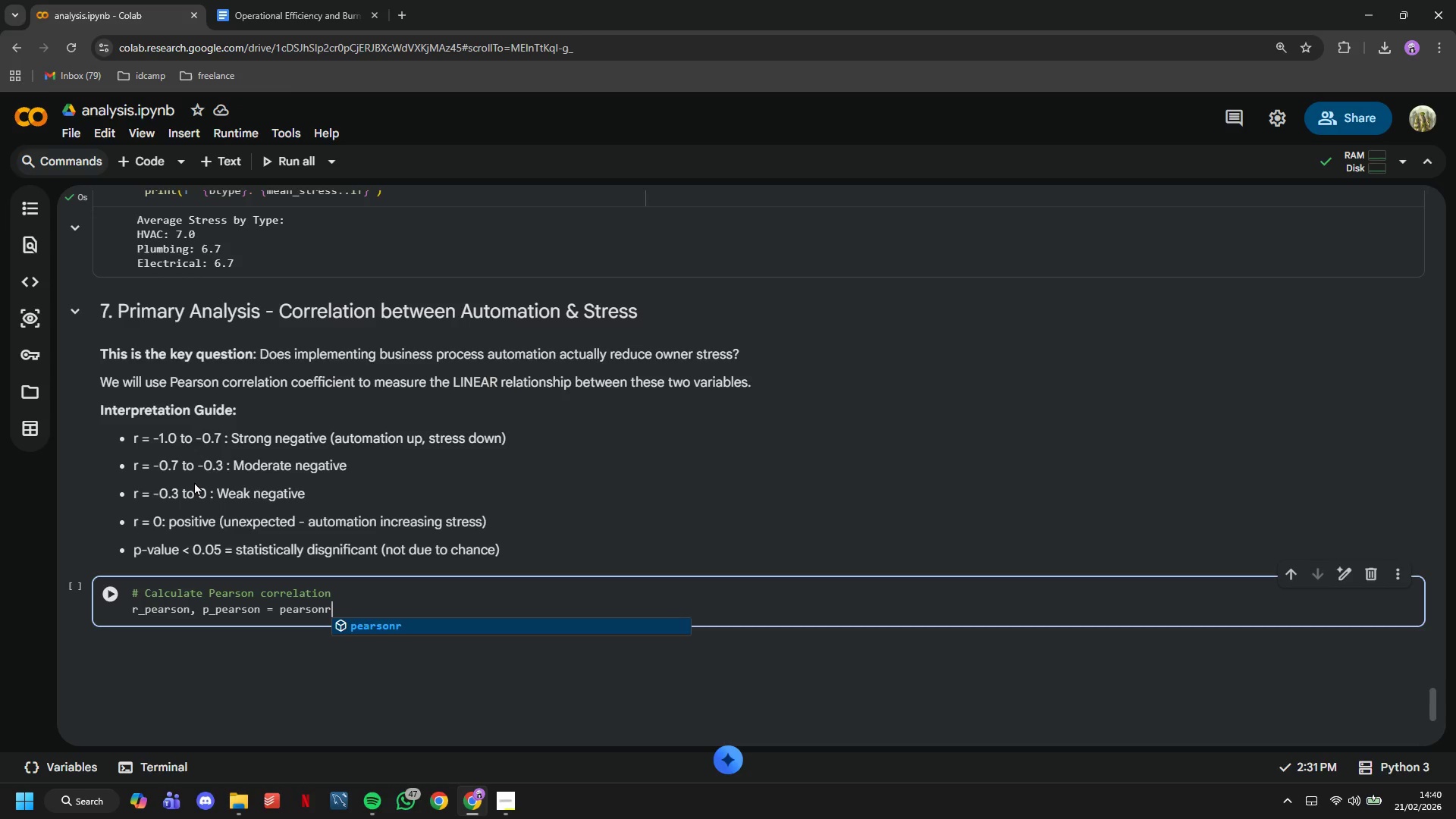 
type((df['process_)
 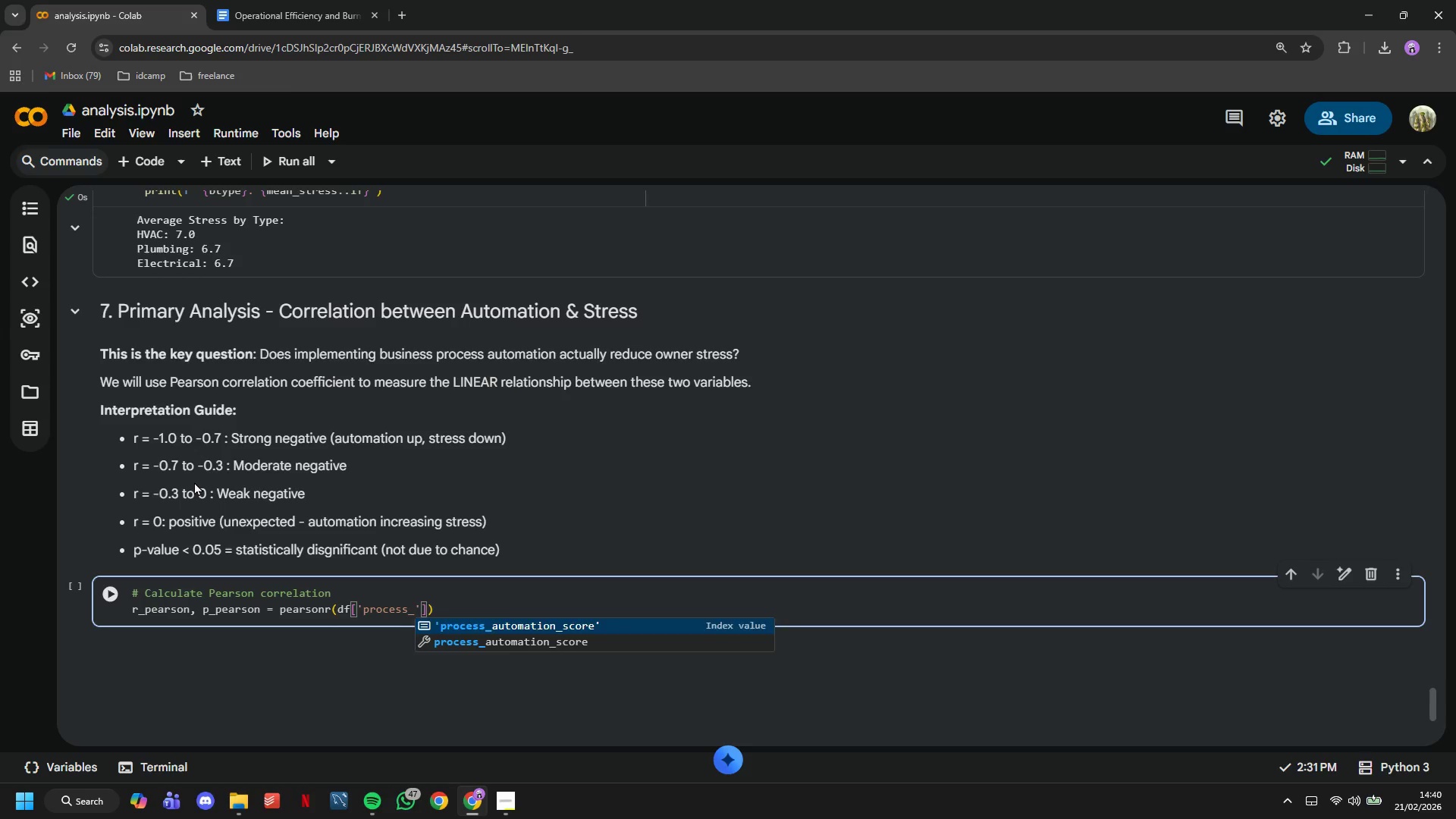 
key(Enter)
 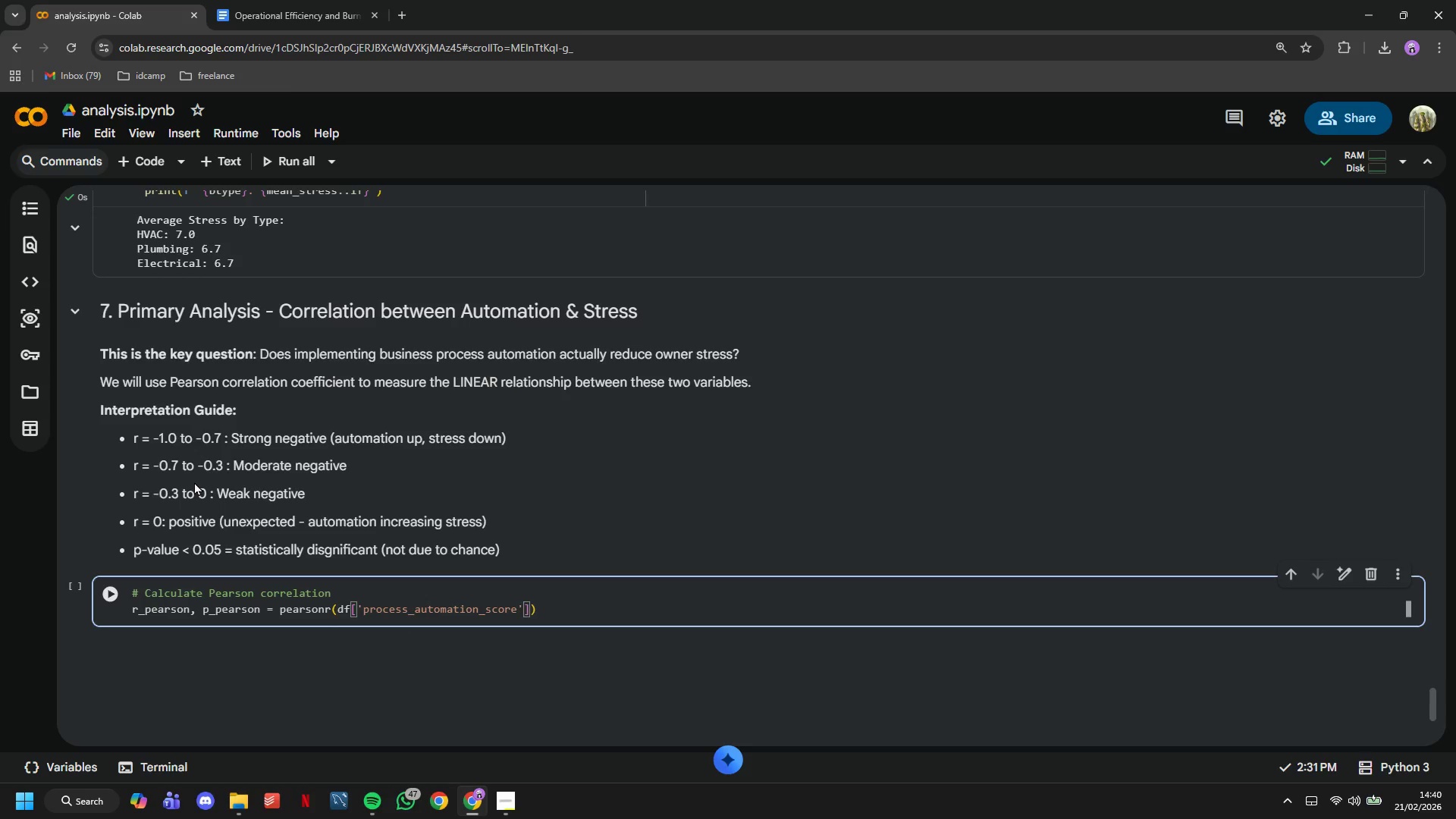 
key(ArrowRight)
 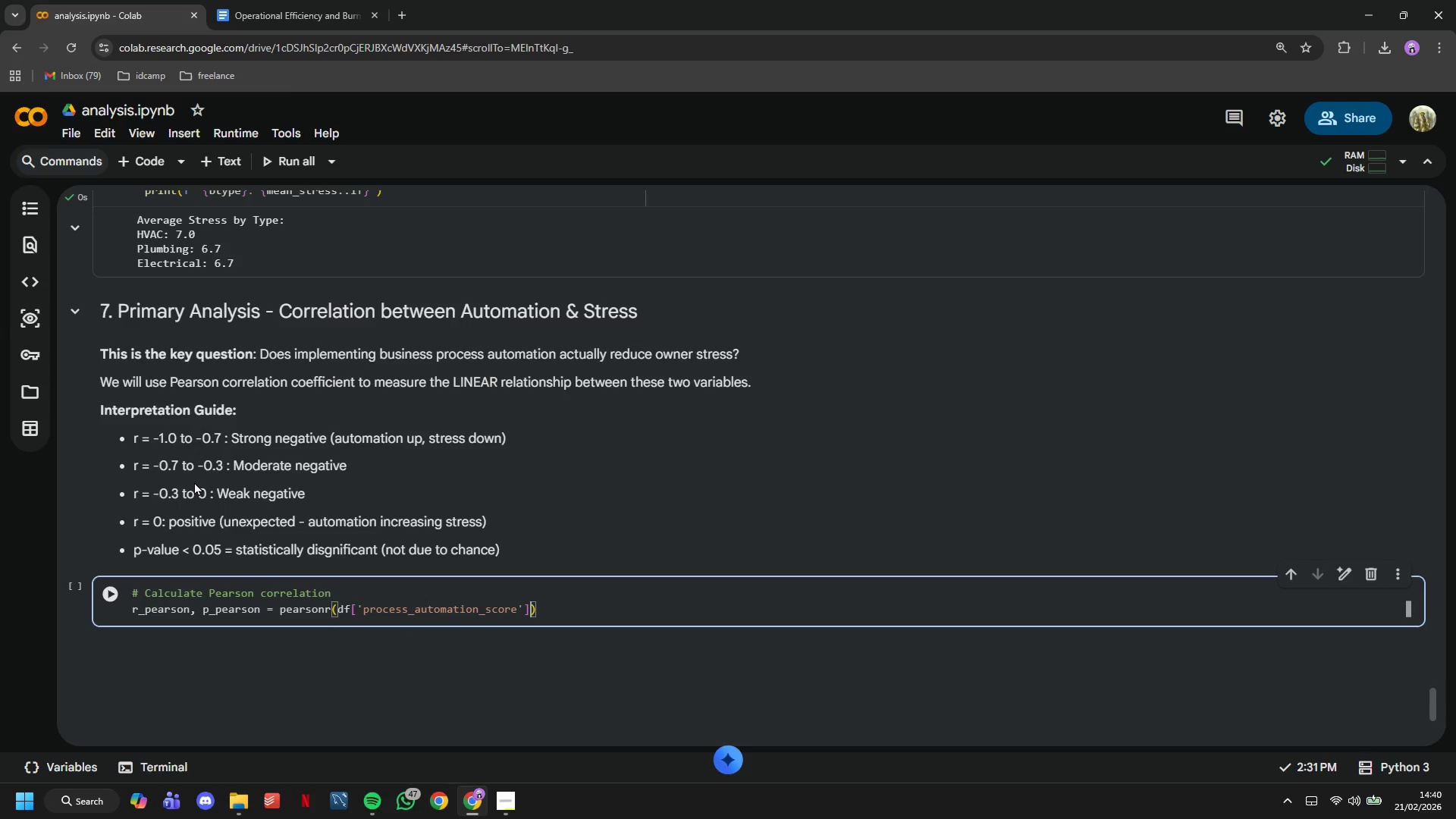 
type(, df['owner_stress_score)
 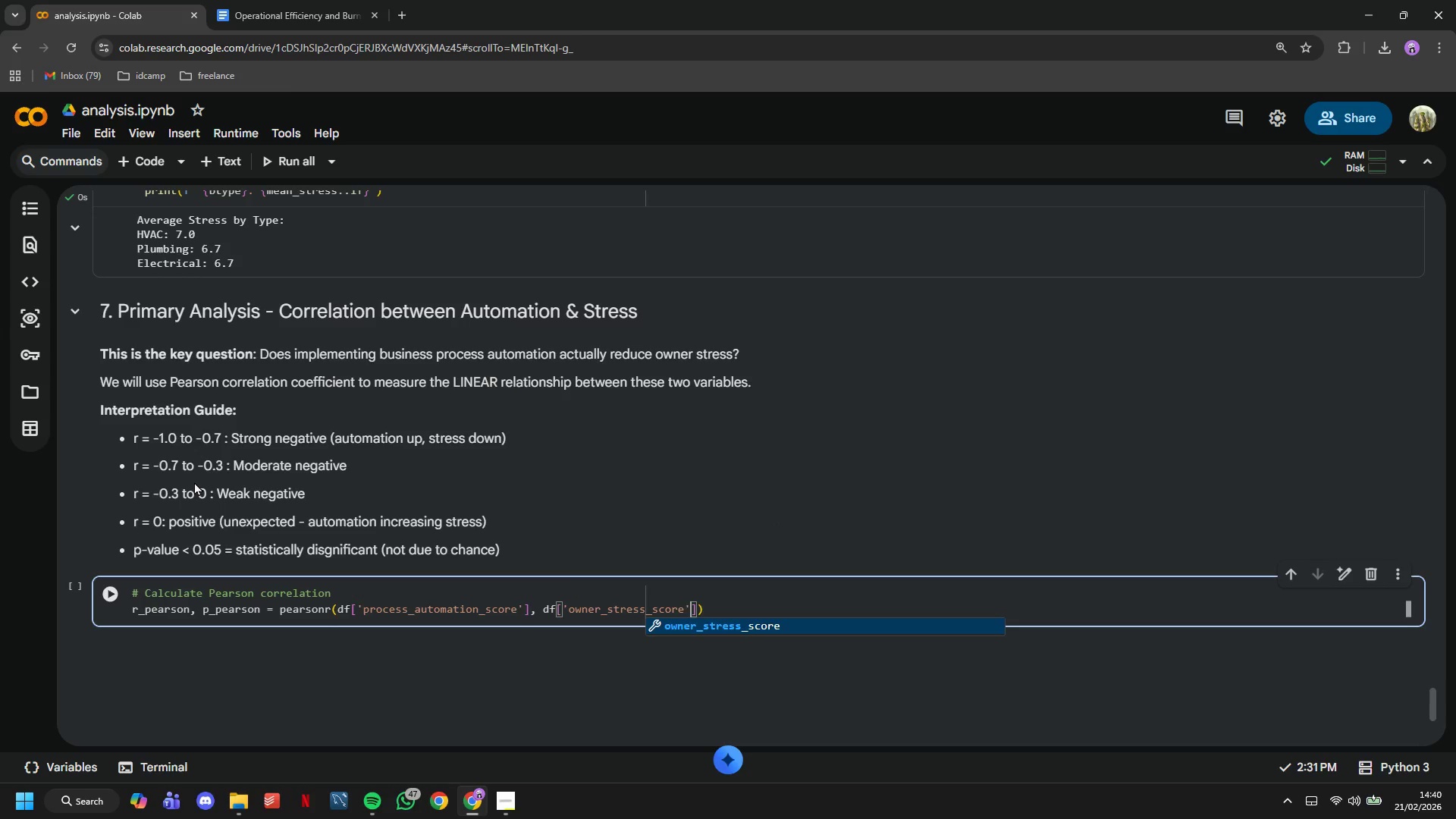 
 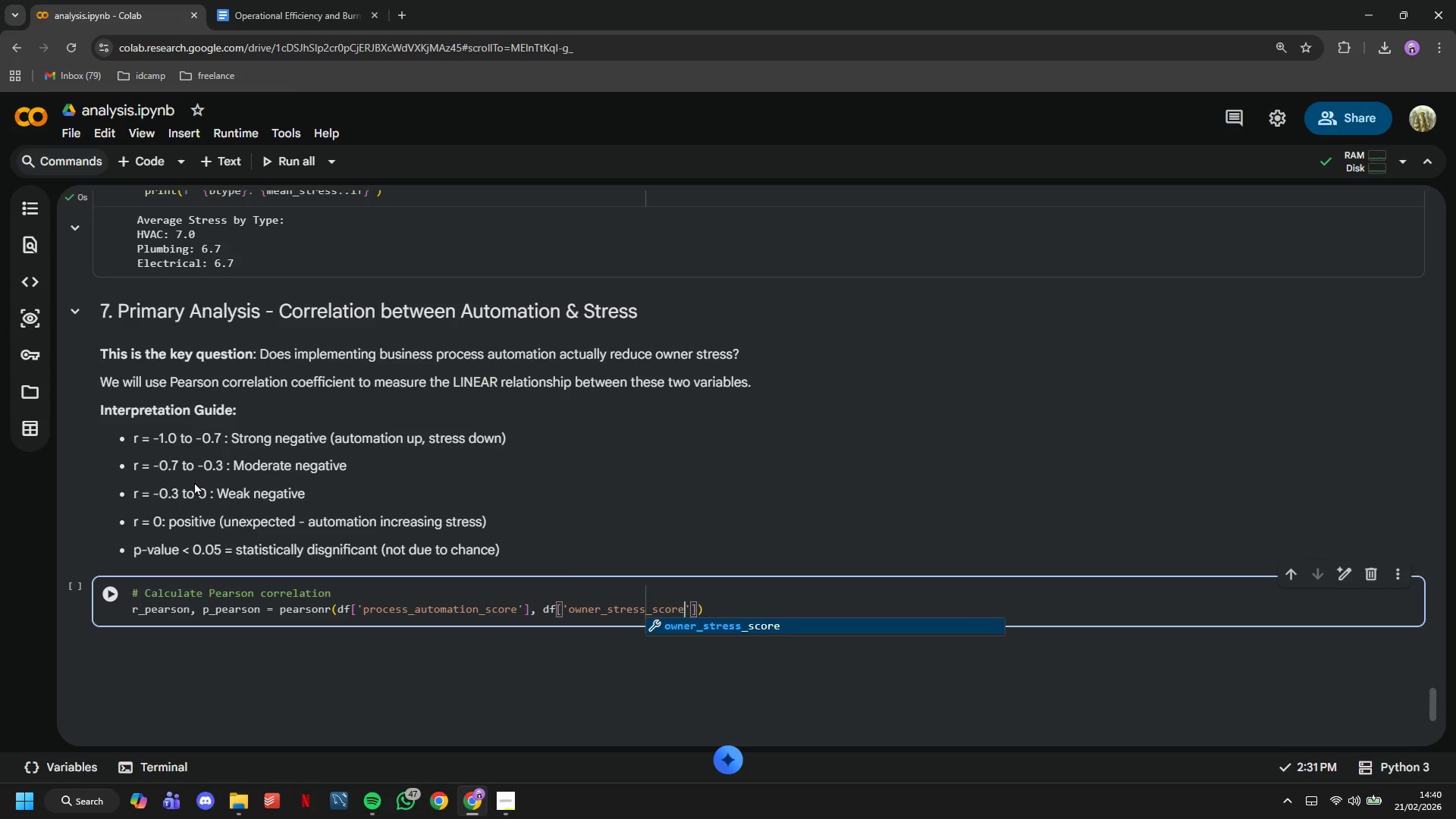 
key(ArrowRight)
 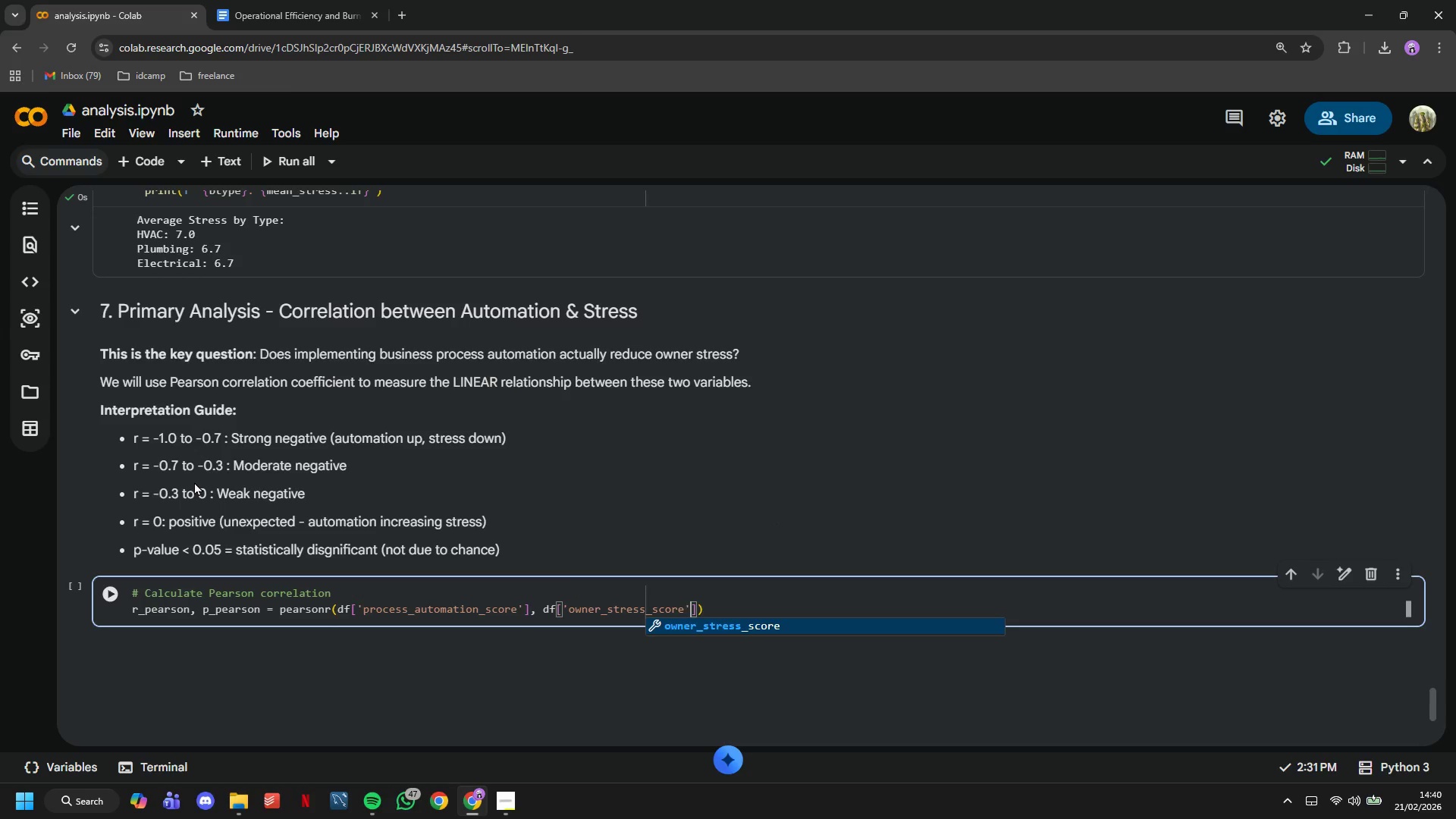 
key(ArrowRight)
 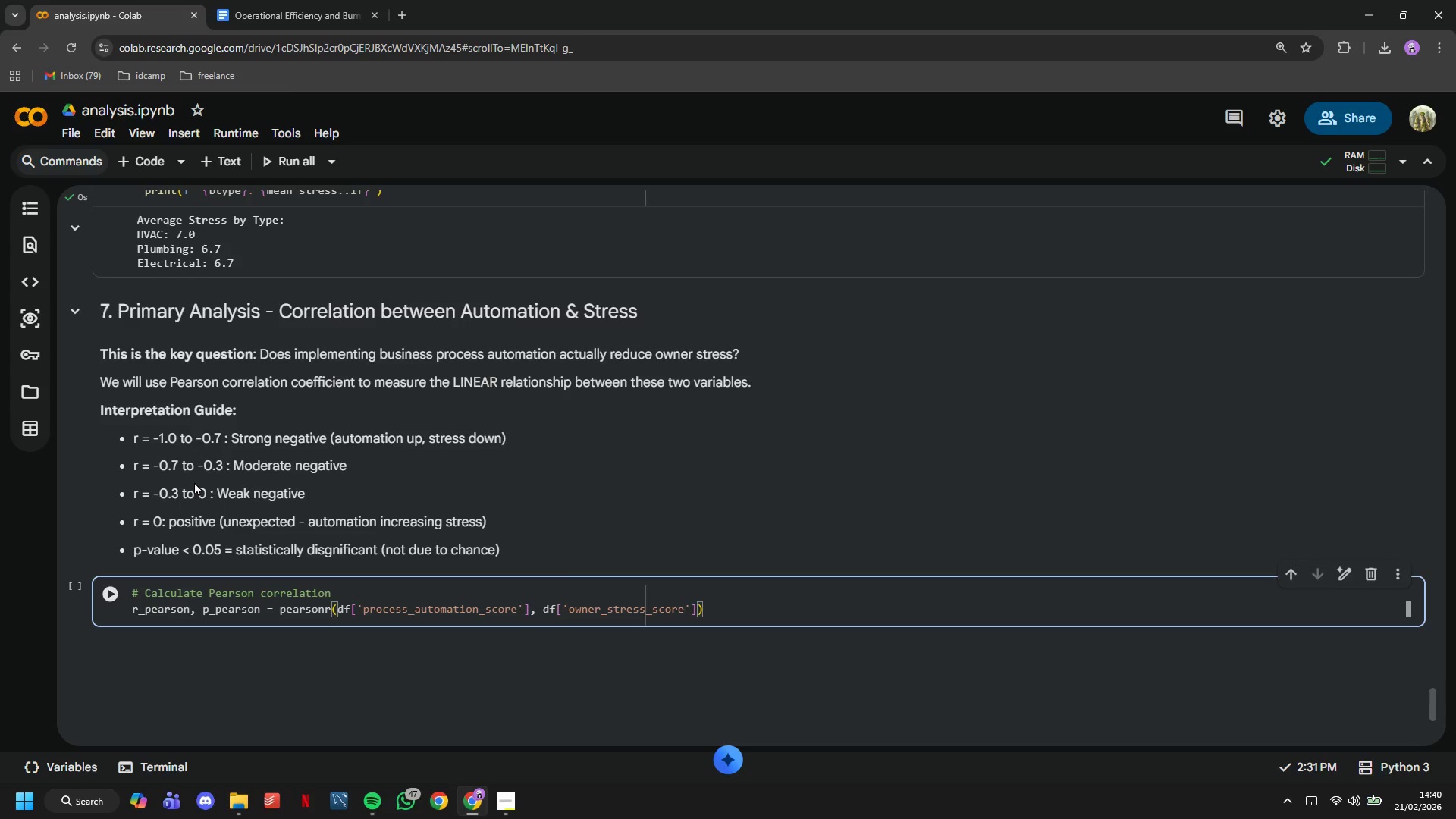 
key(ArrowRight)
 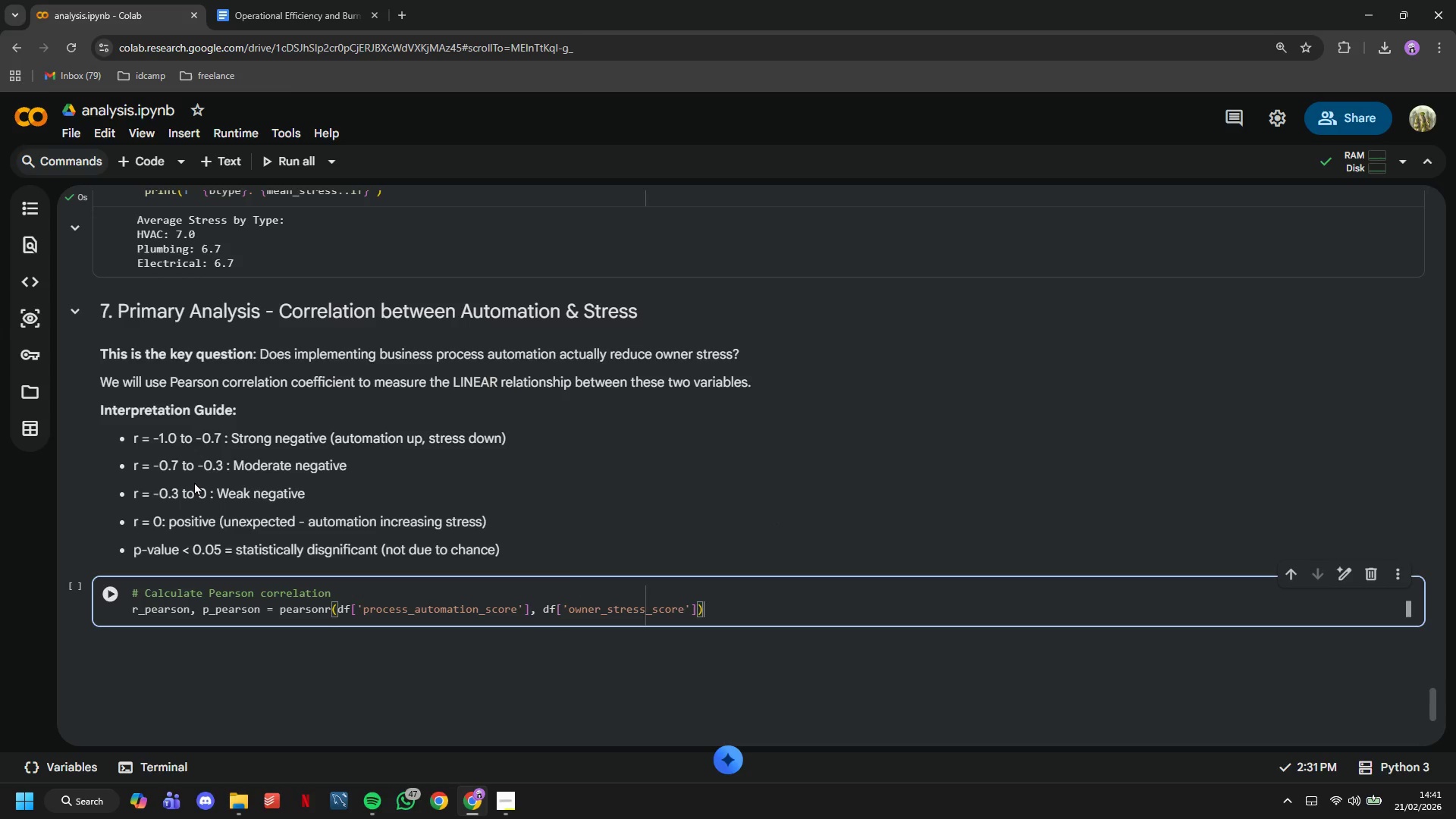 
key(Enter)
 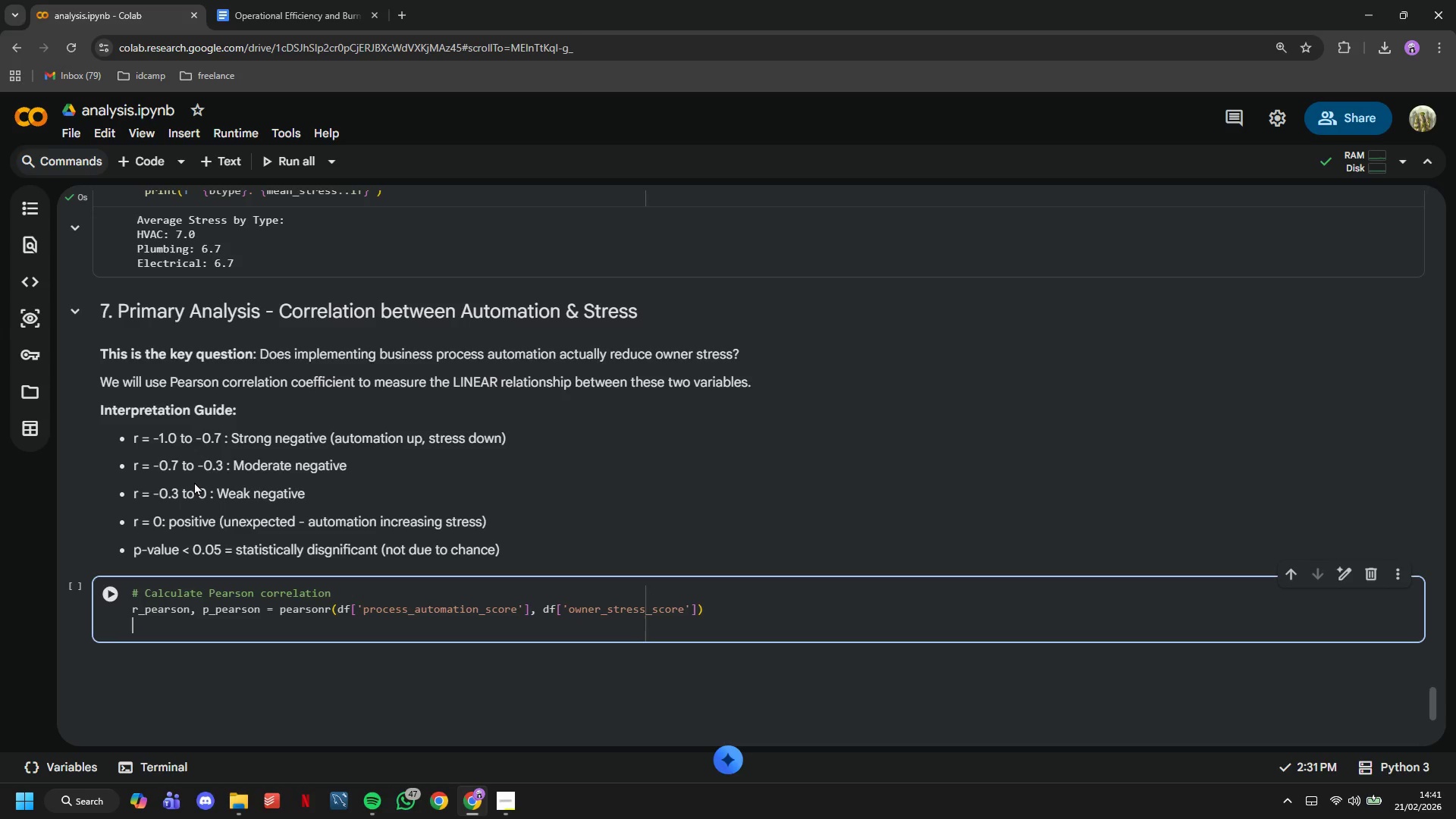 
key(Enter)
 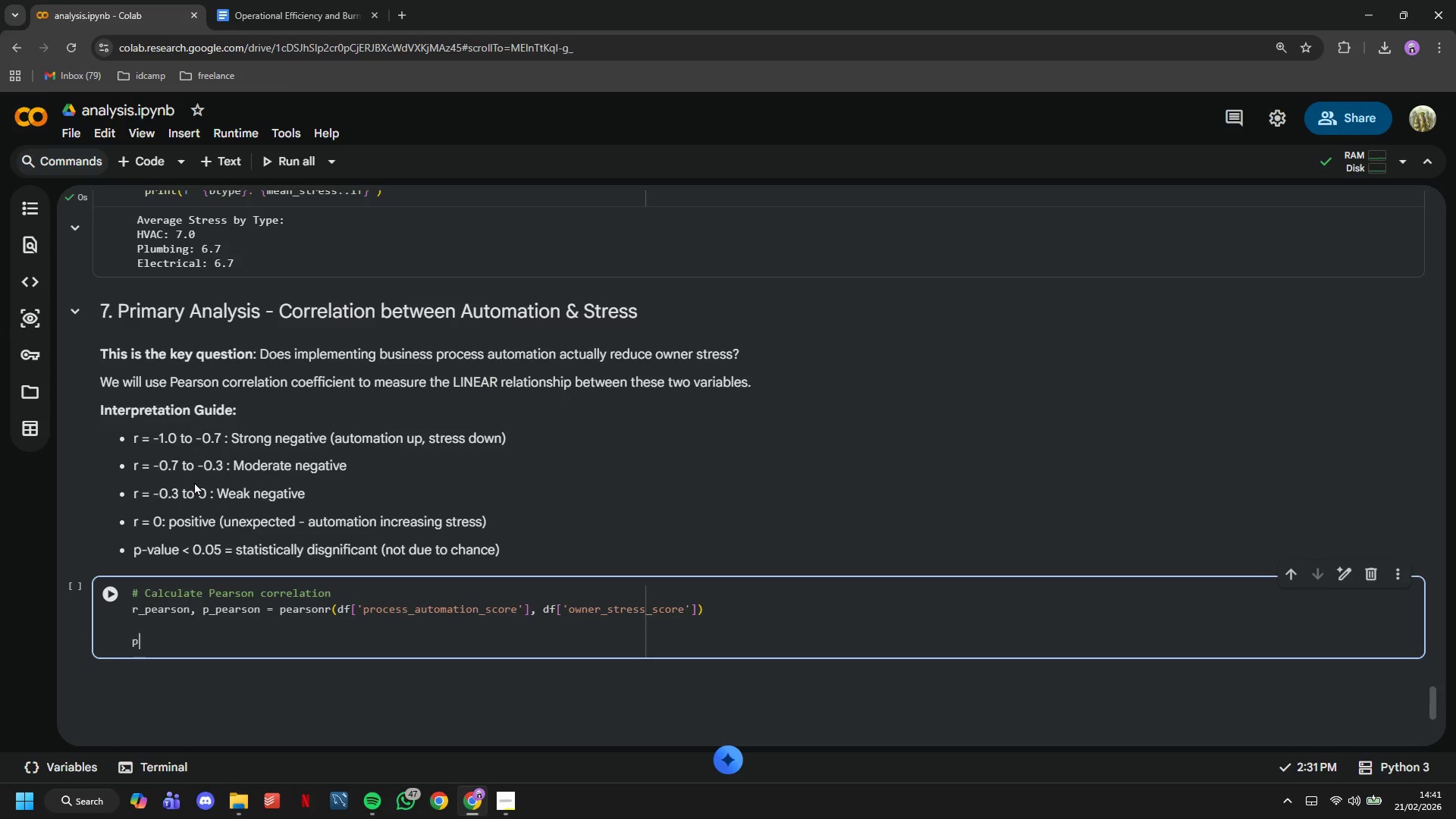 
type(print("Corre)
 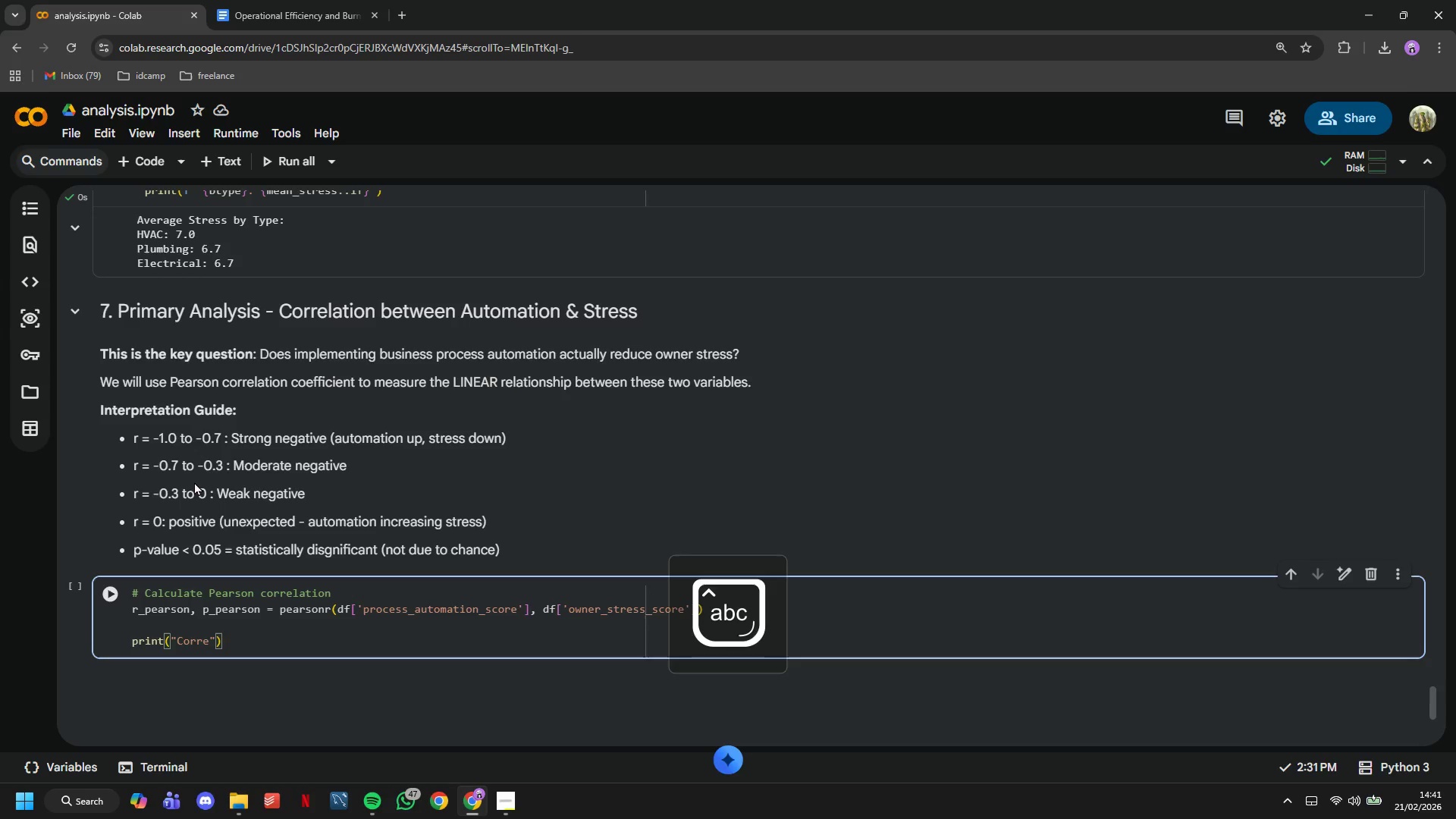 
wait(7.67)
 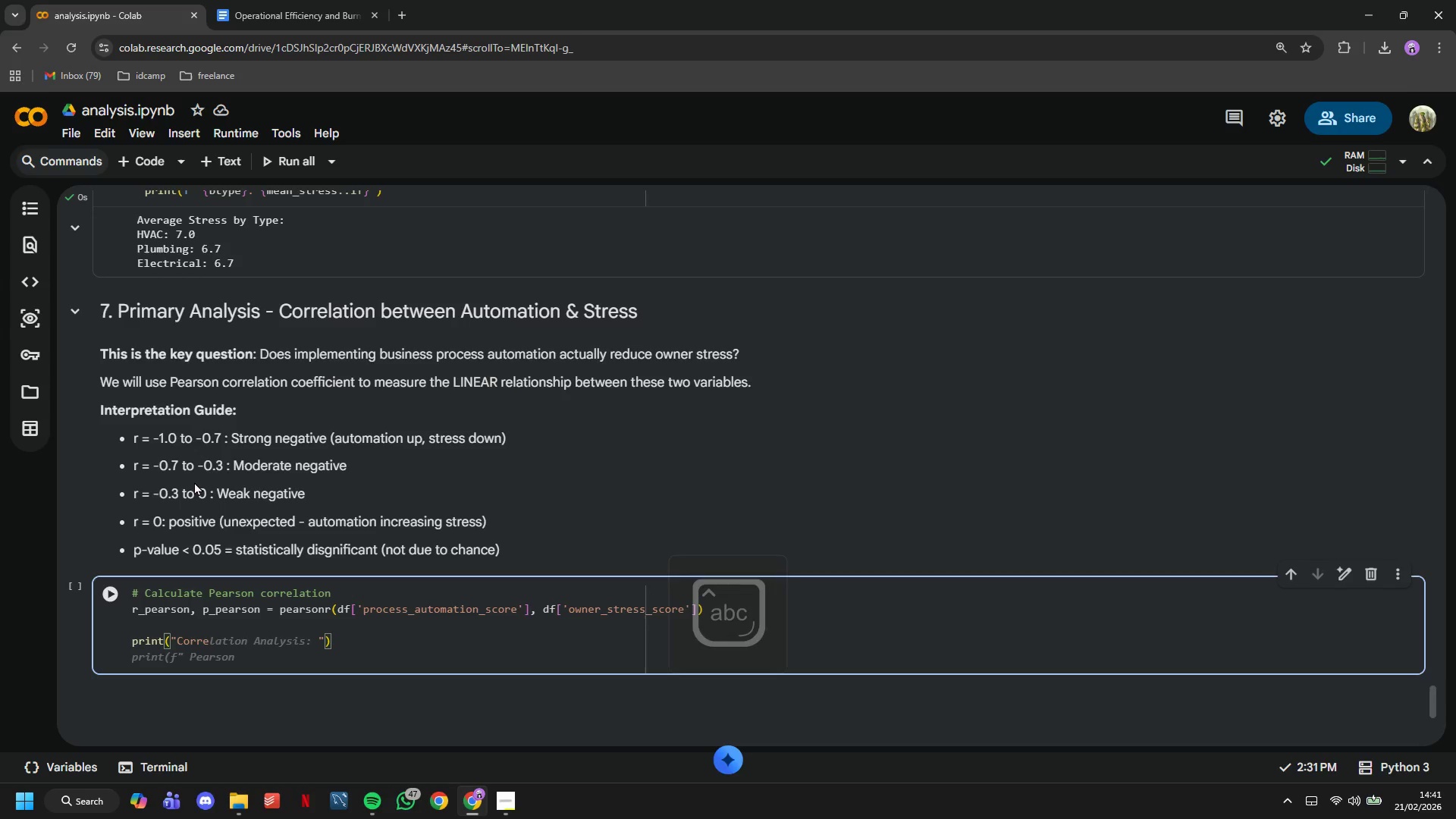 
type(lation Results: )
 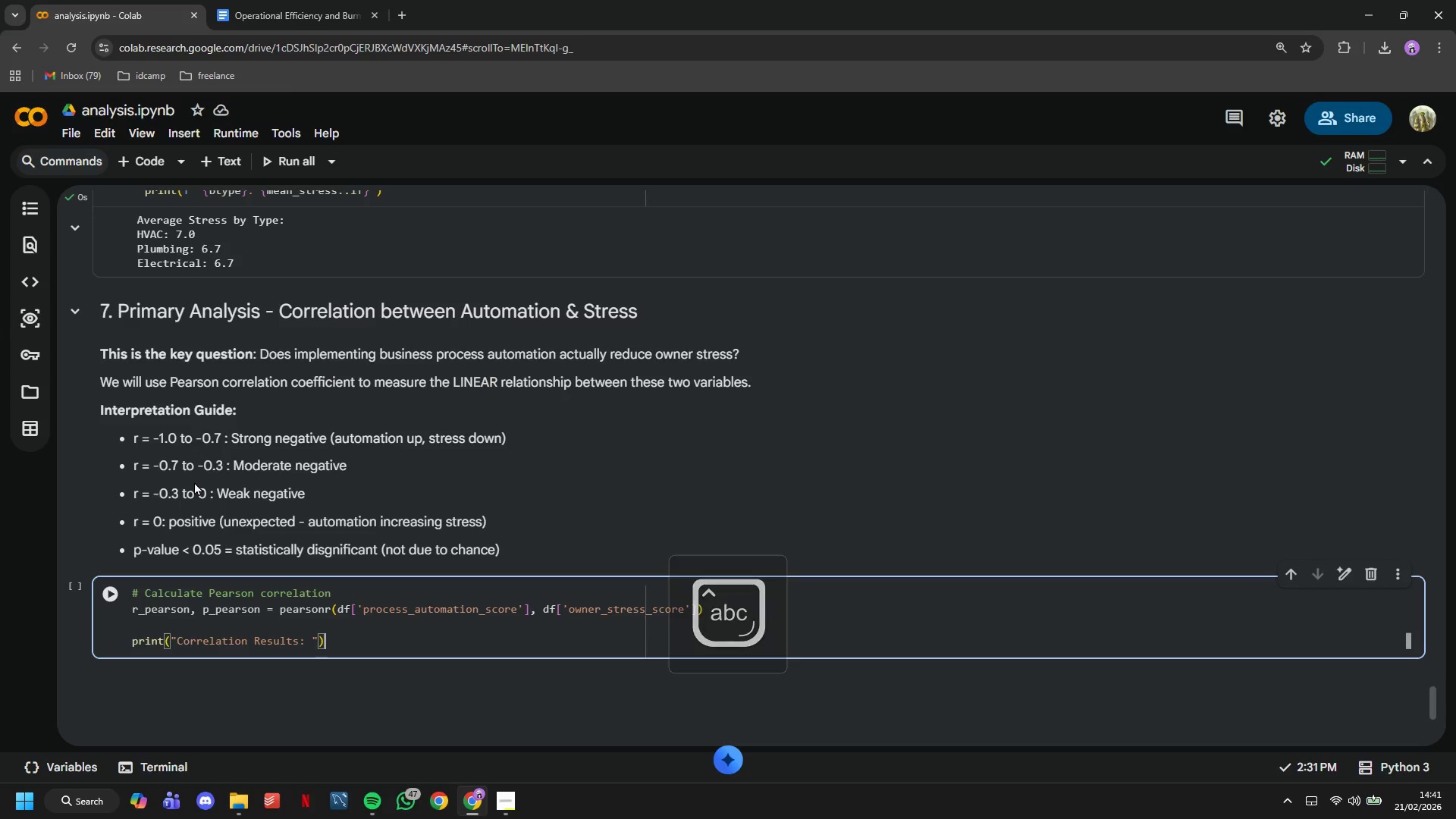 
 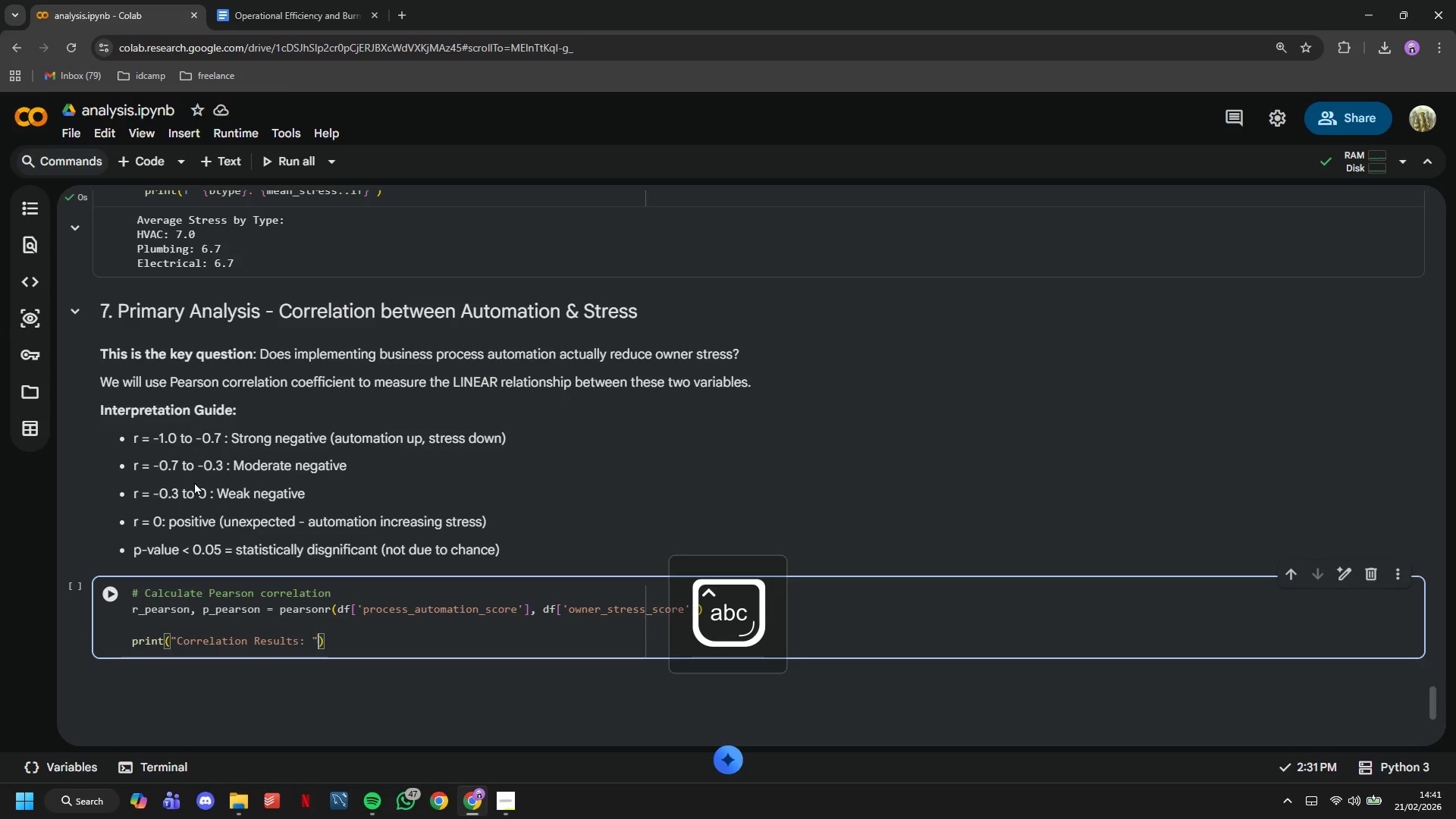 
key(ArrowRight)
 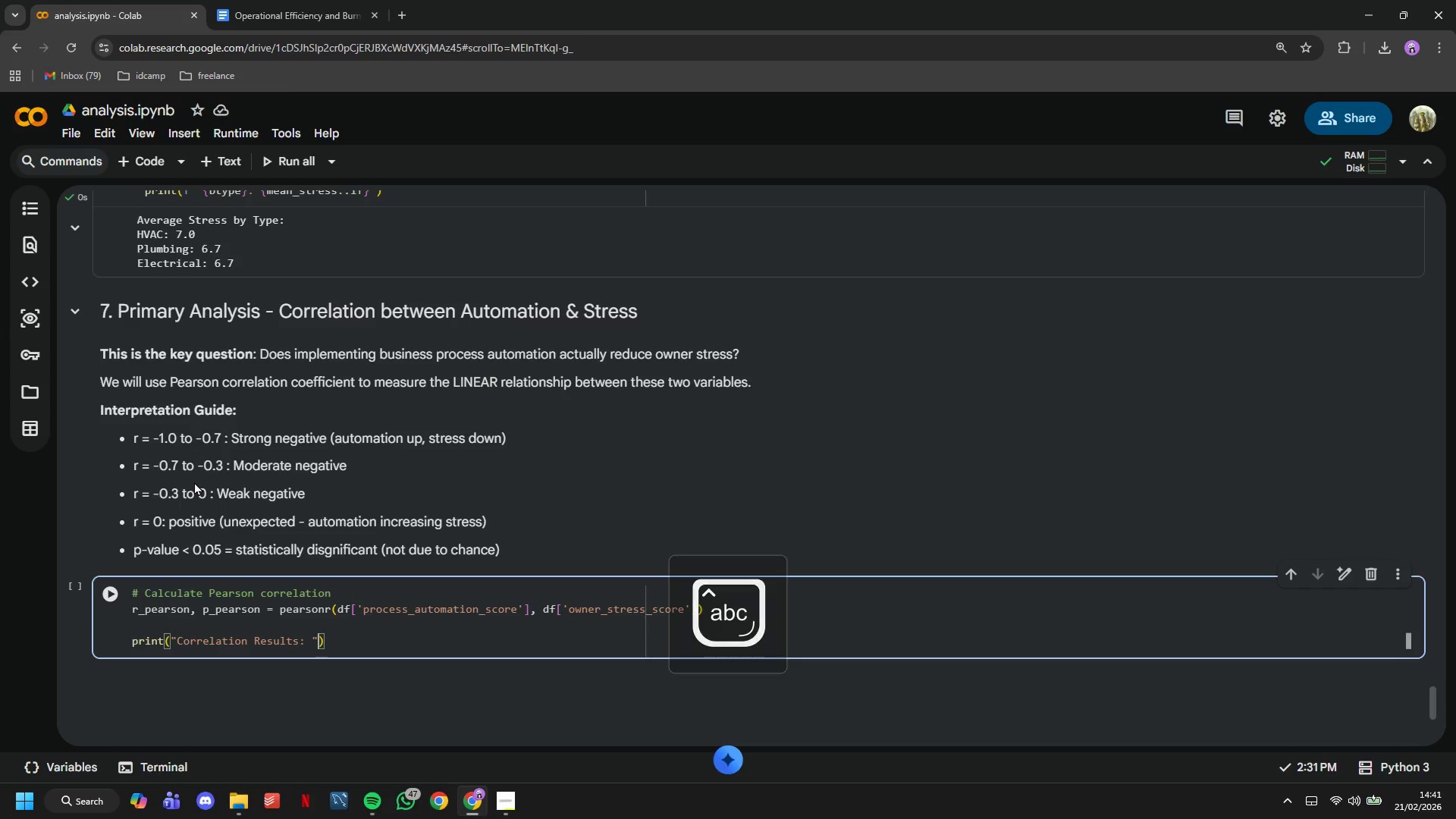 
key(ArrowRight)
 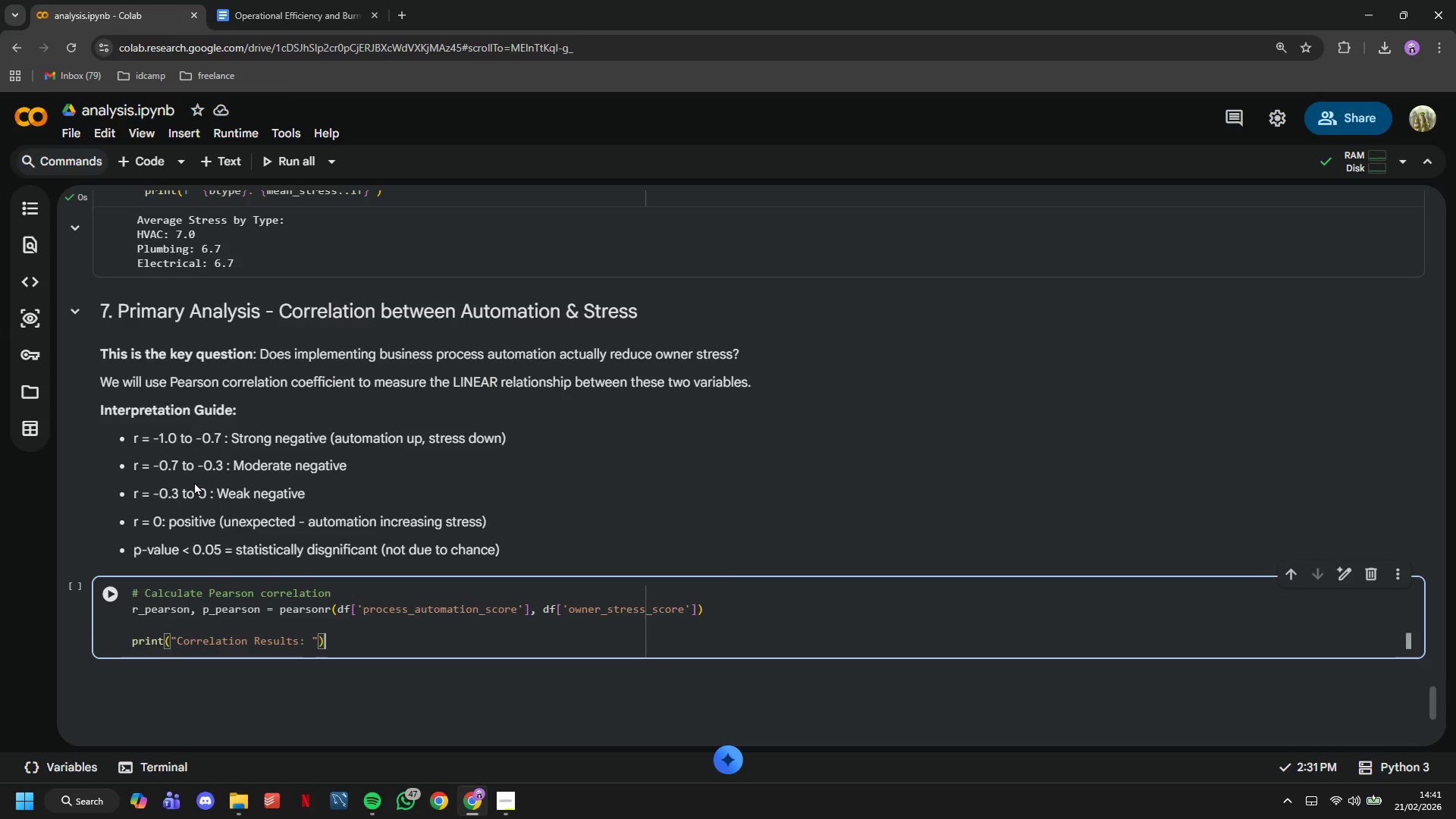 
key(Enter)
 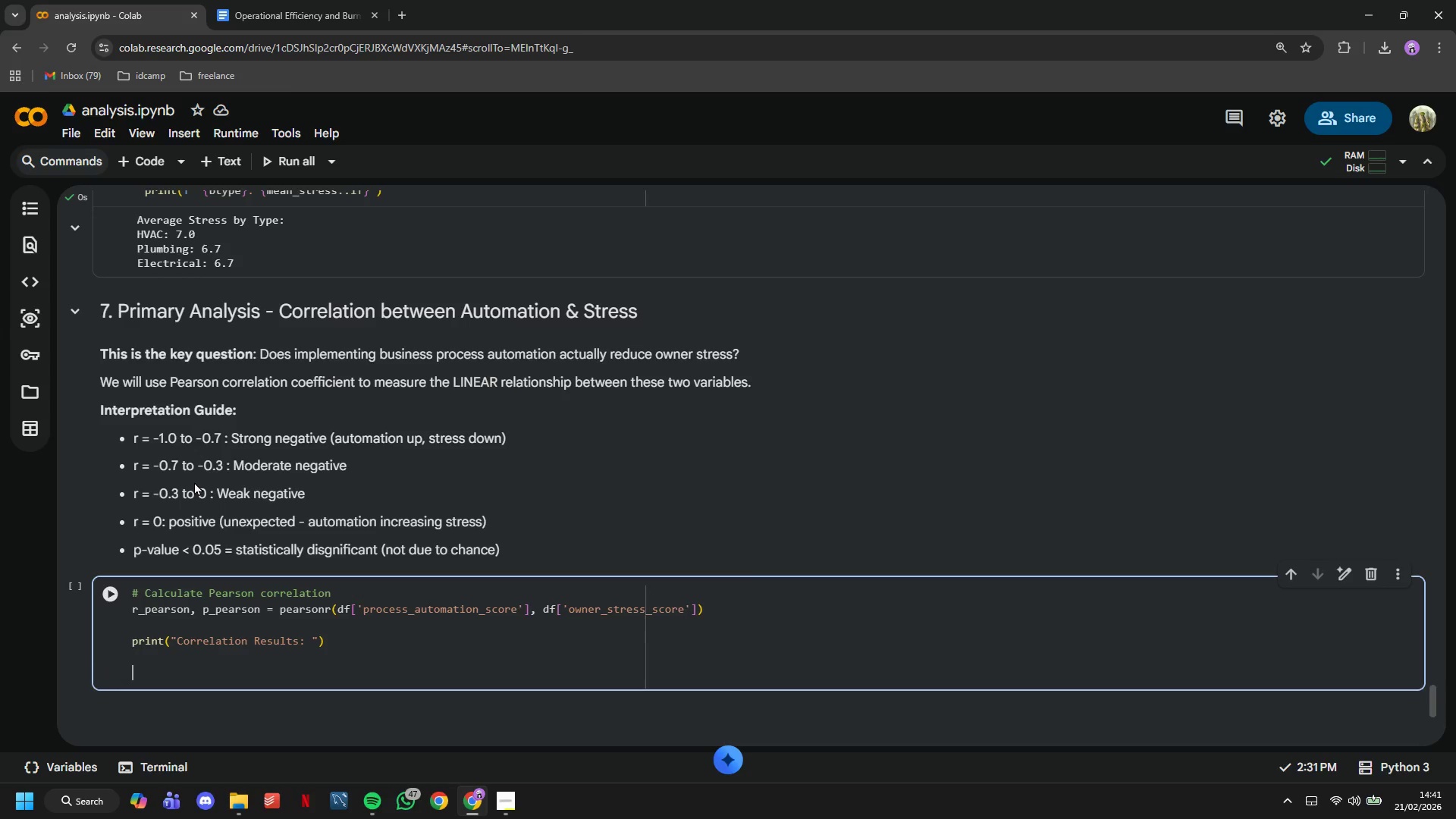 
key(Enter)
 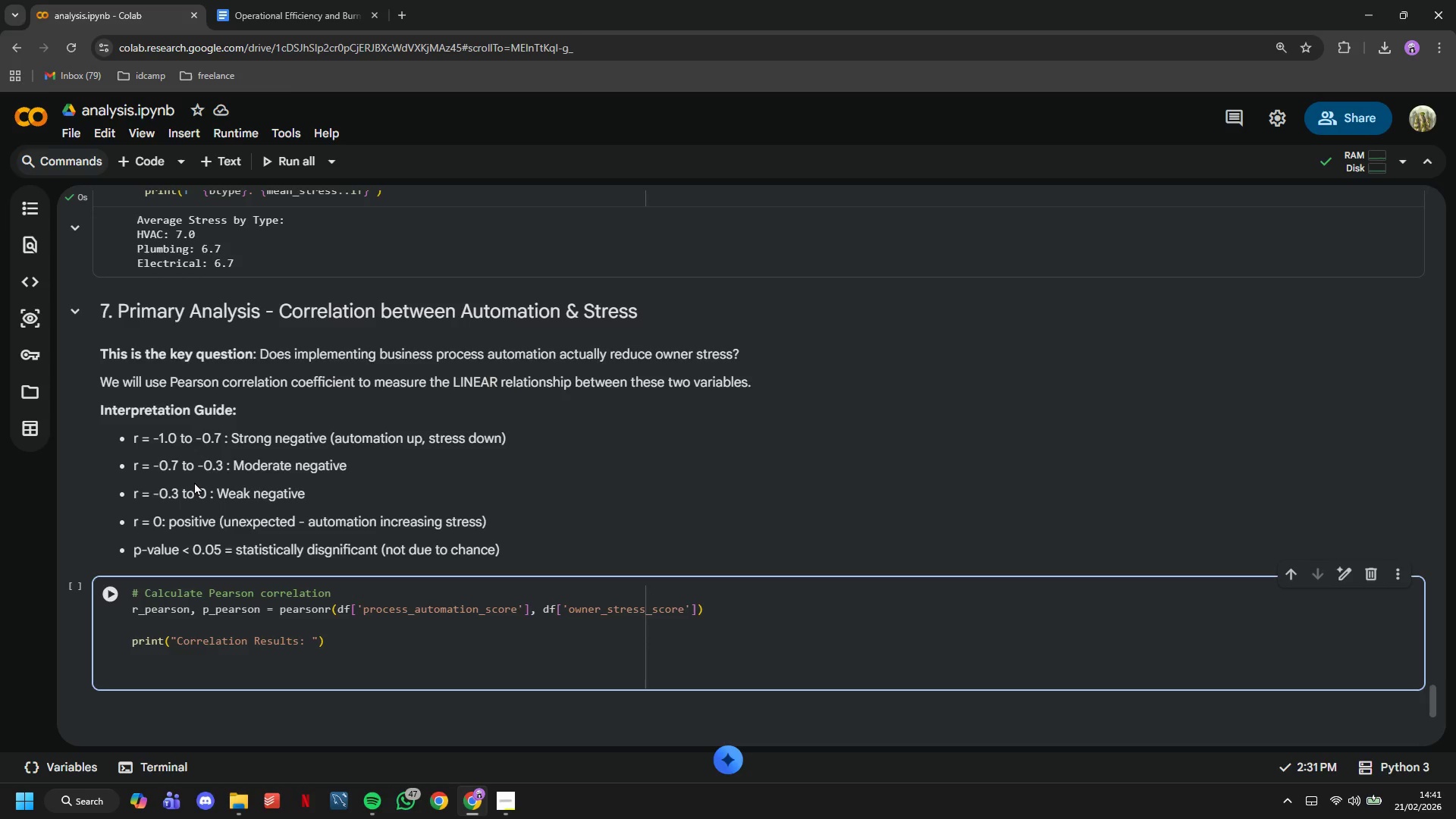 
type(print("\n Pearson r: {r_)
key(Tab)
 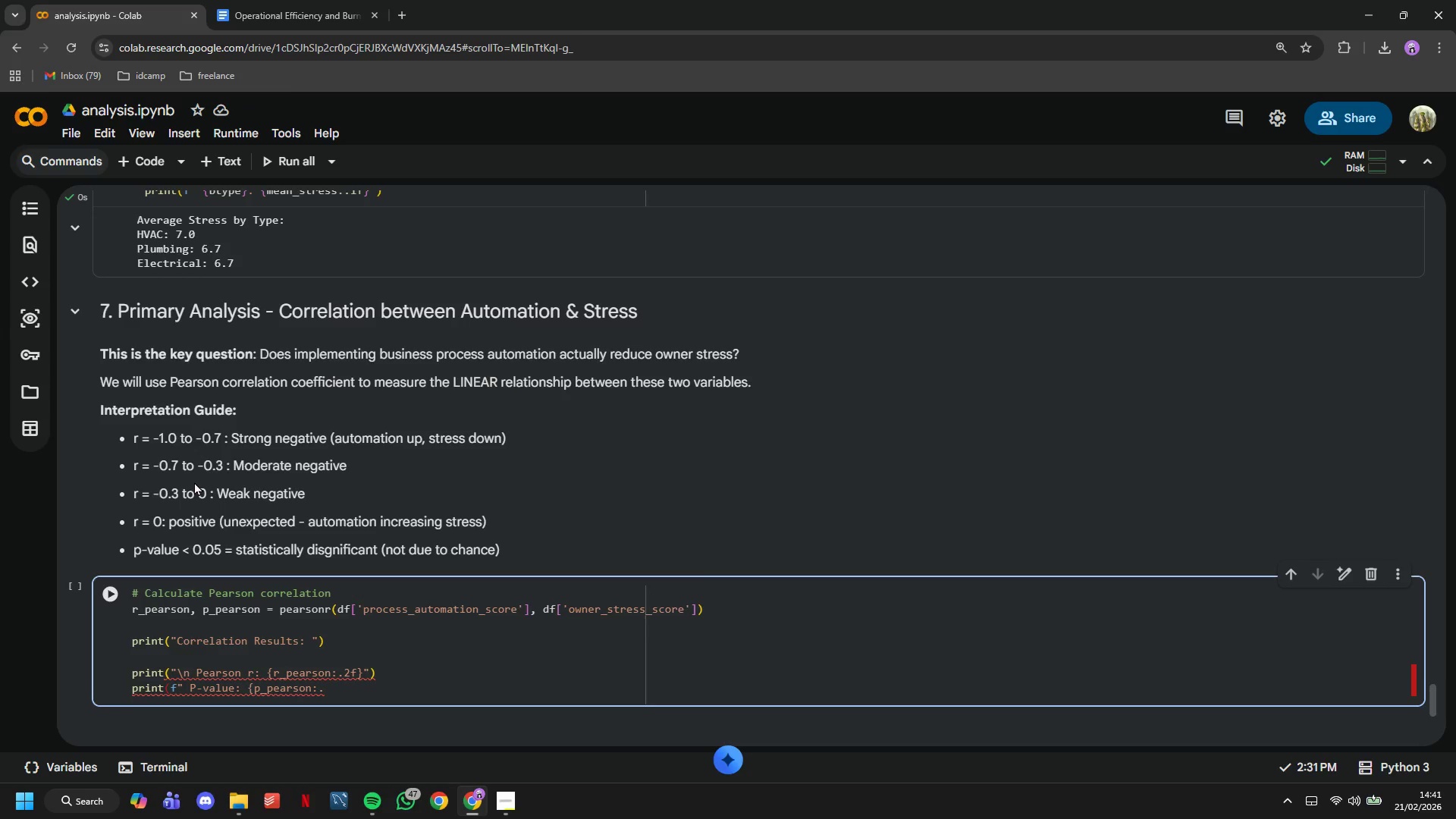 
key(ArrowUp)
 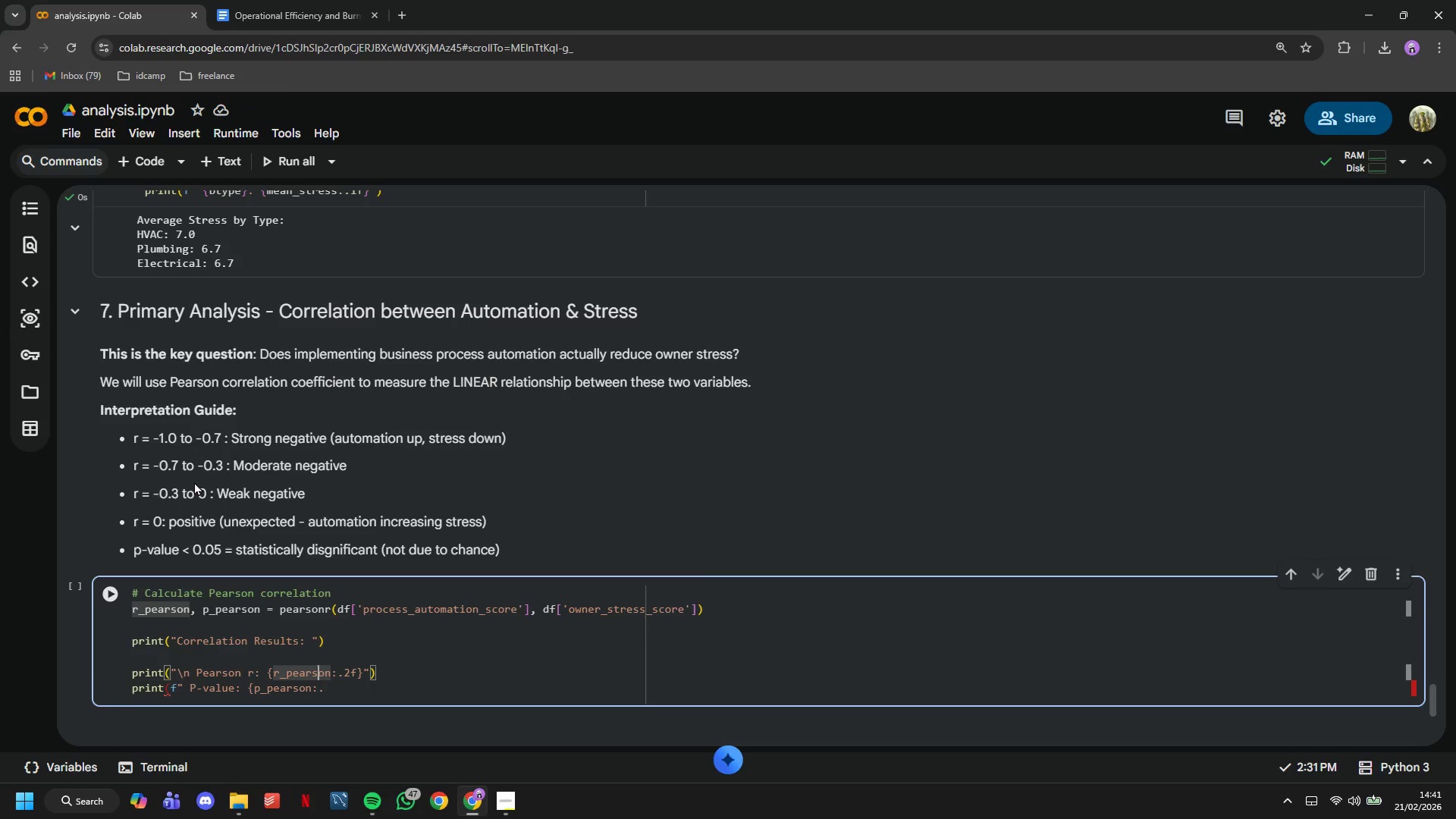 
hold_key(key=ArrowLeft, duration=1.17)
 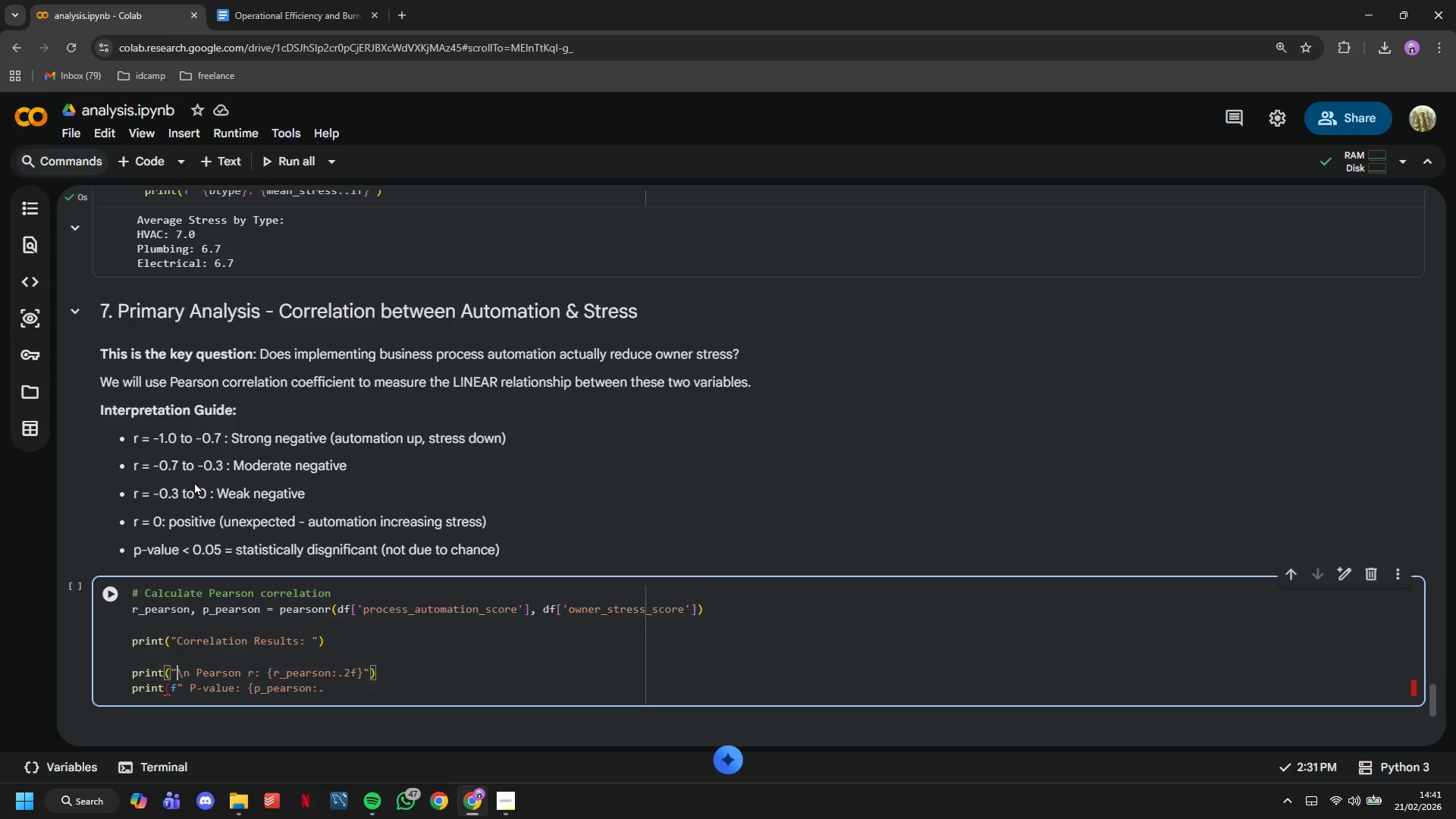 
key(ArrowLeft)
 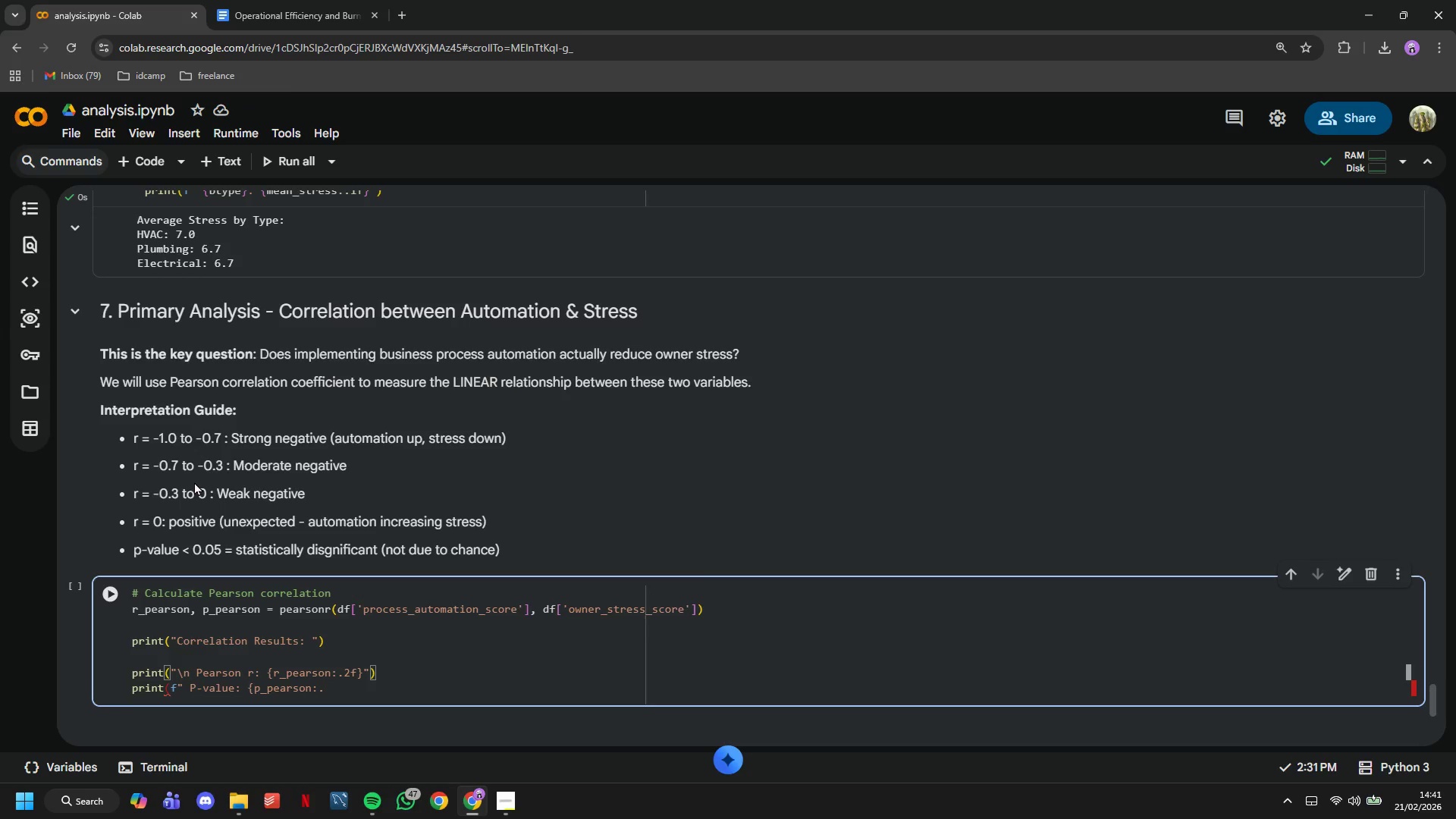 
key(F)
 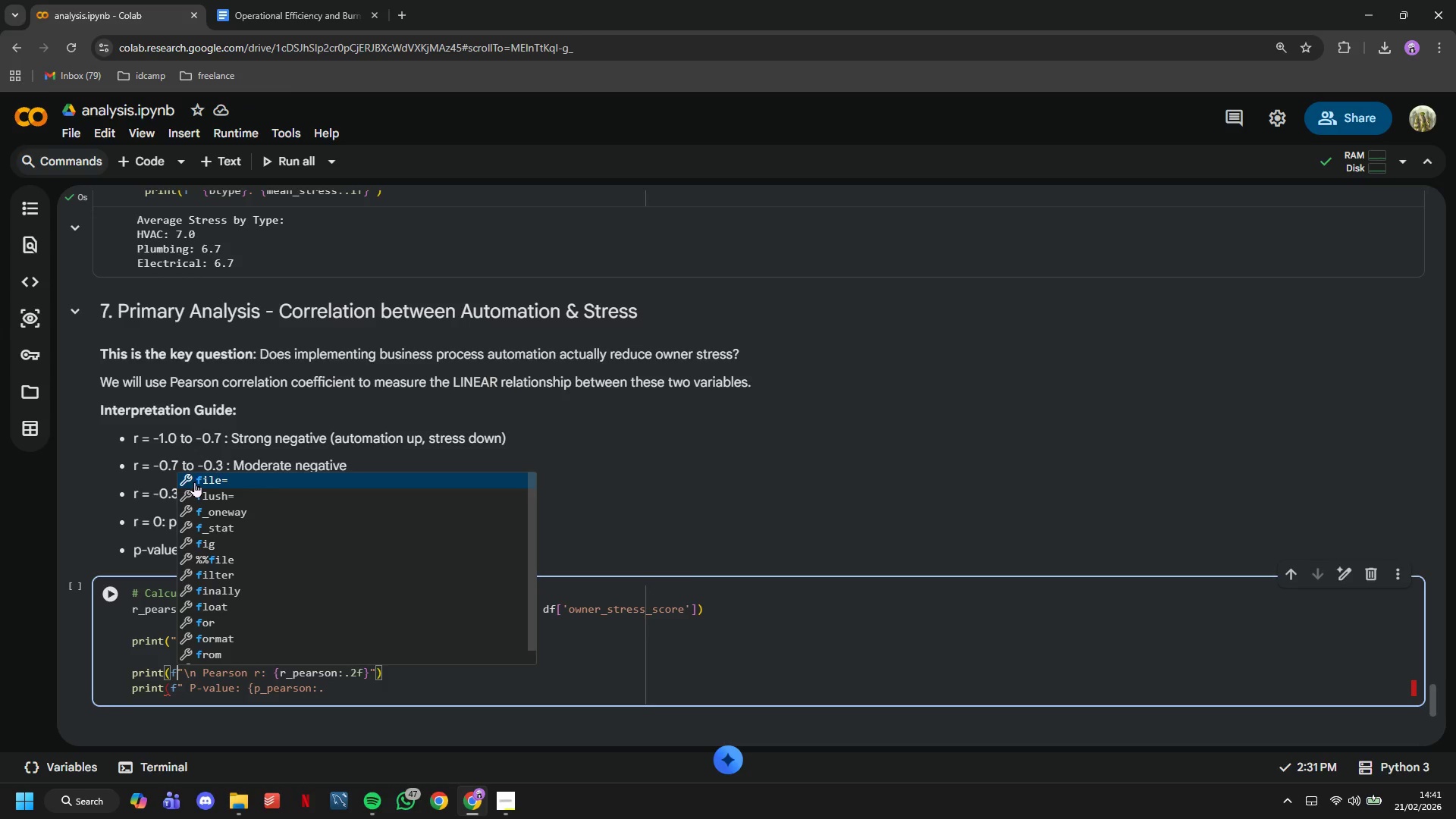 
key(ArrowDown)
 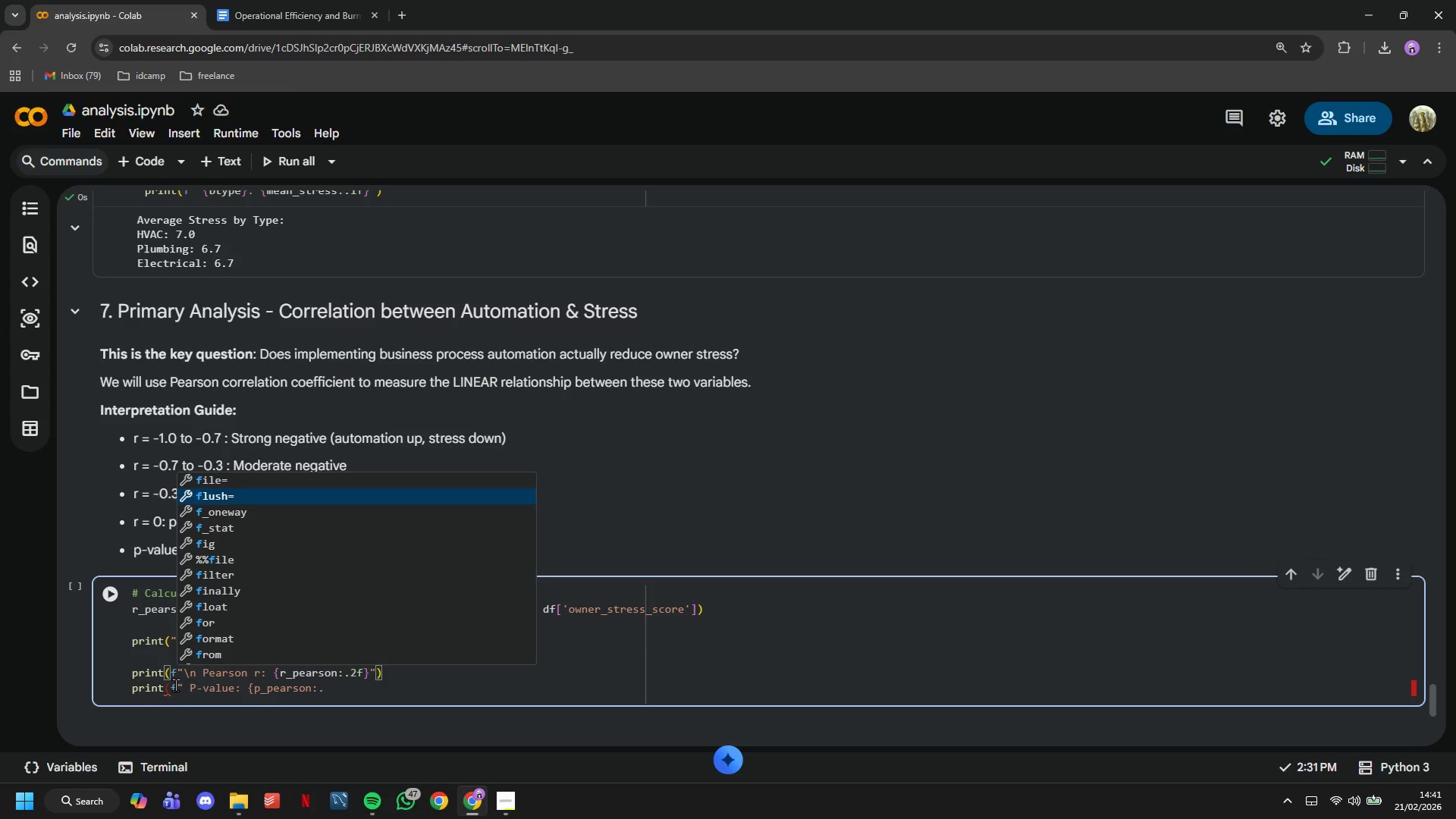 
left_click([372, 664])
 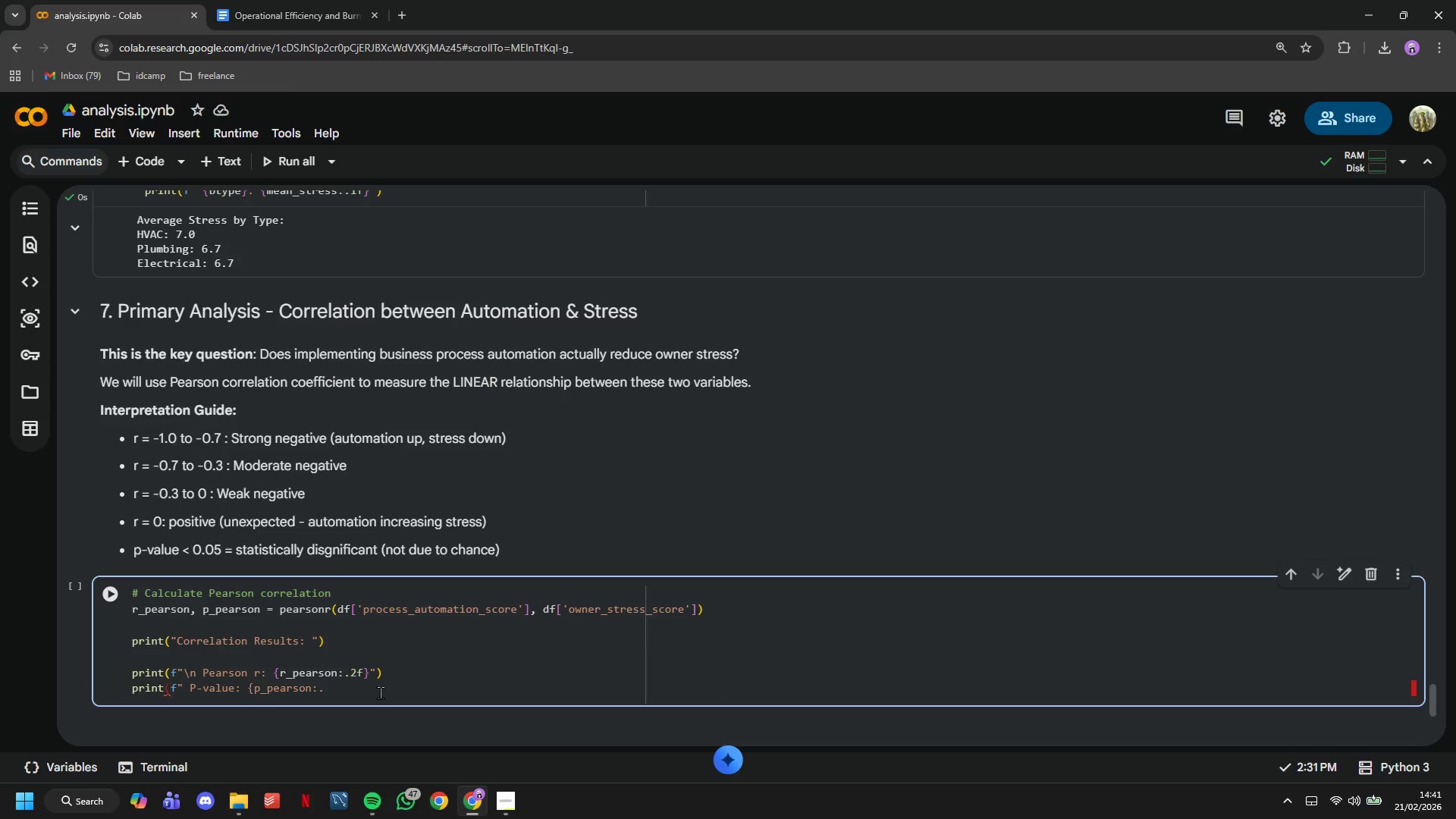 
left_click([380, 692])